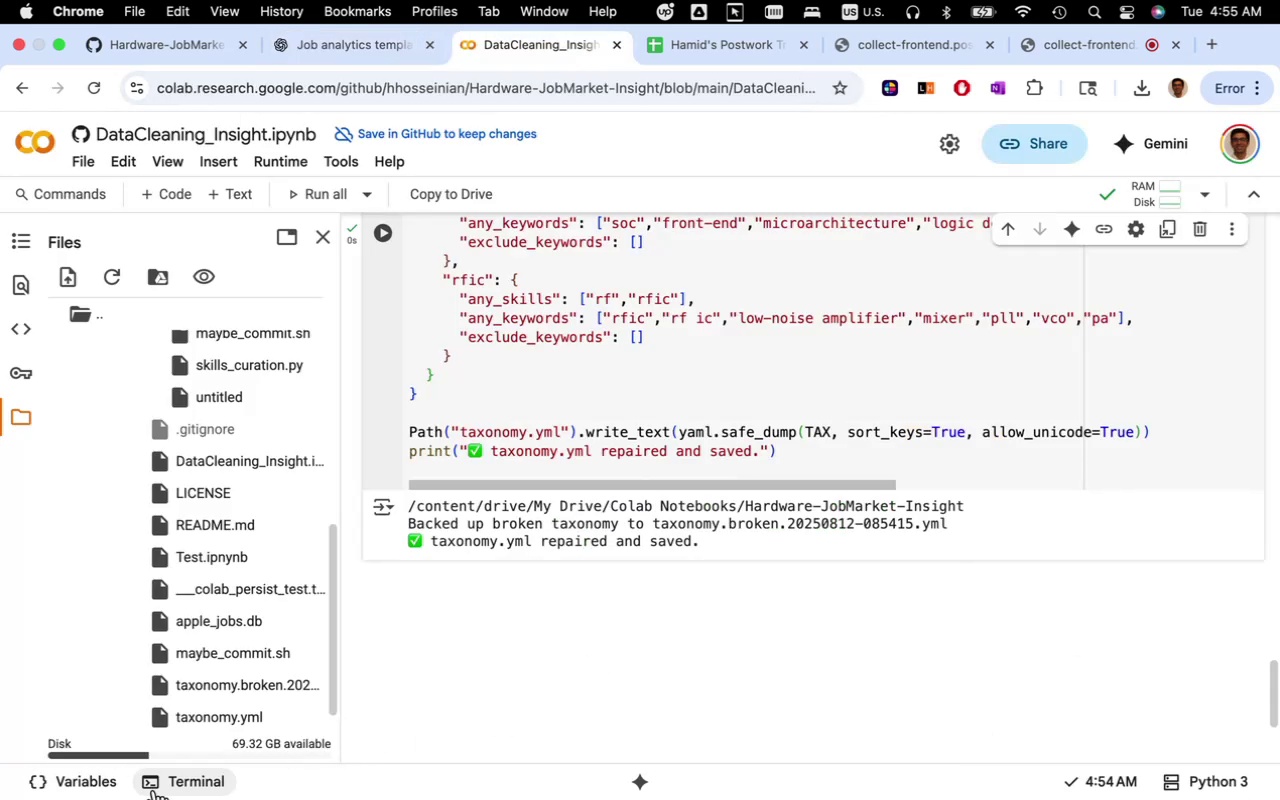 
left_click([176, 782])
 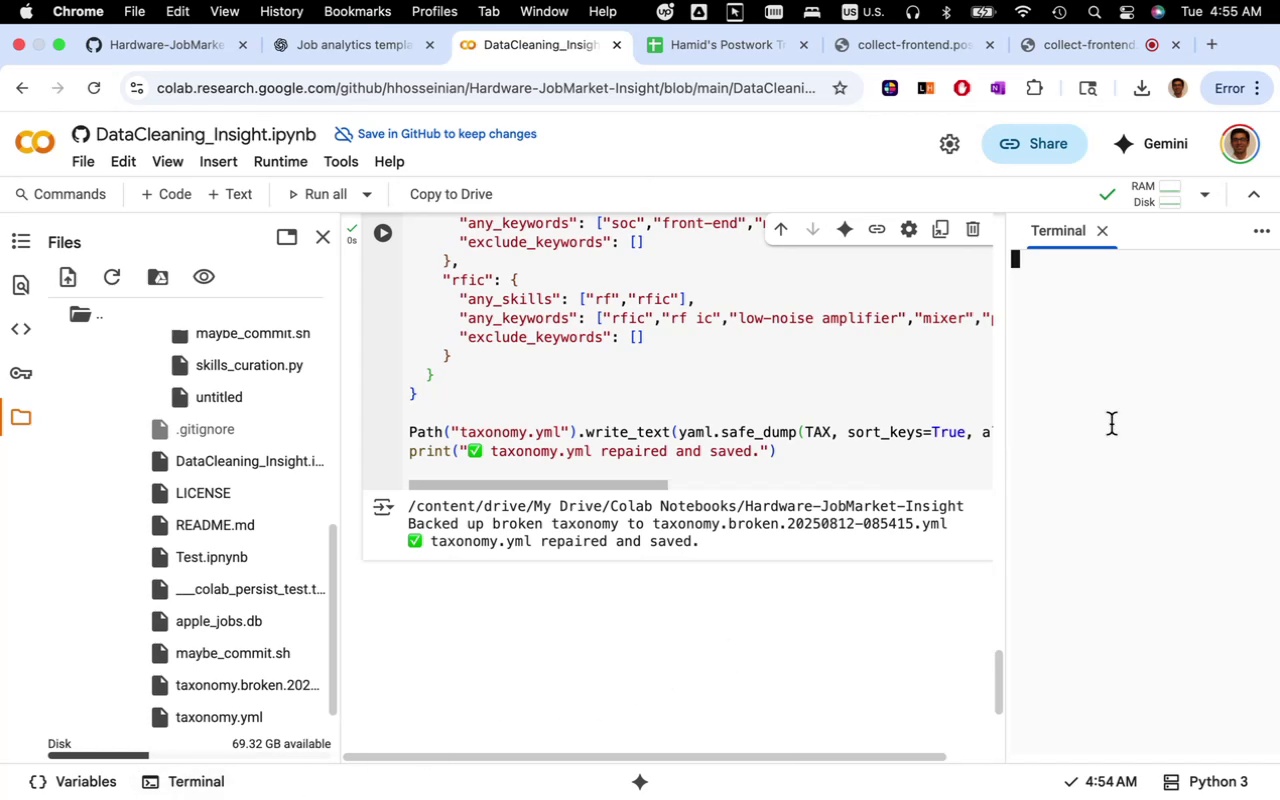 
left_click([1109, 421])
 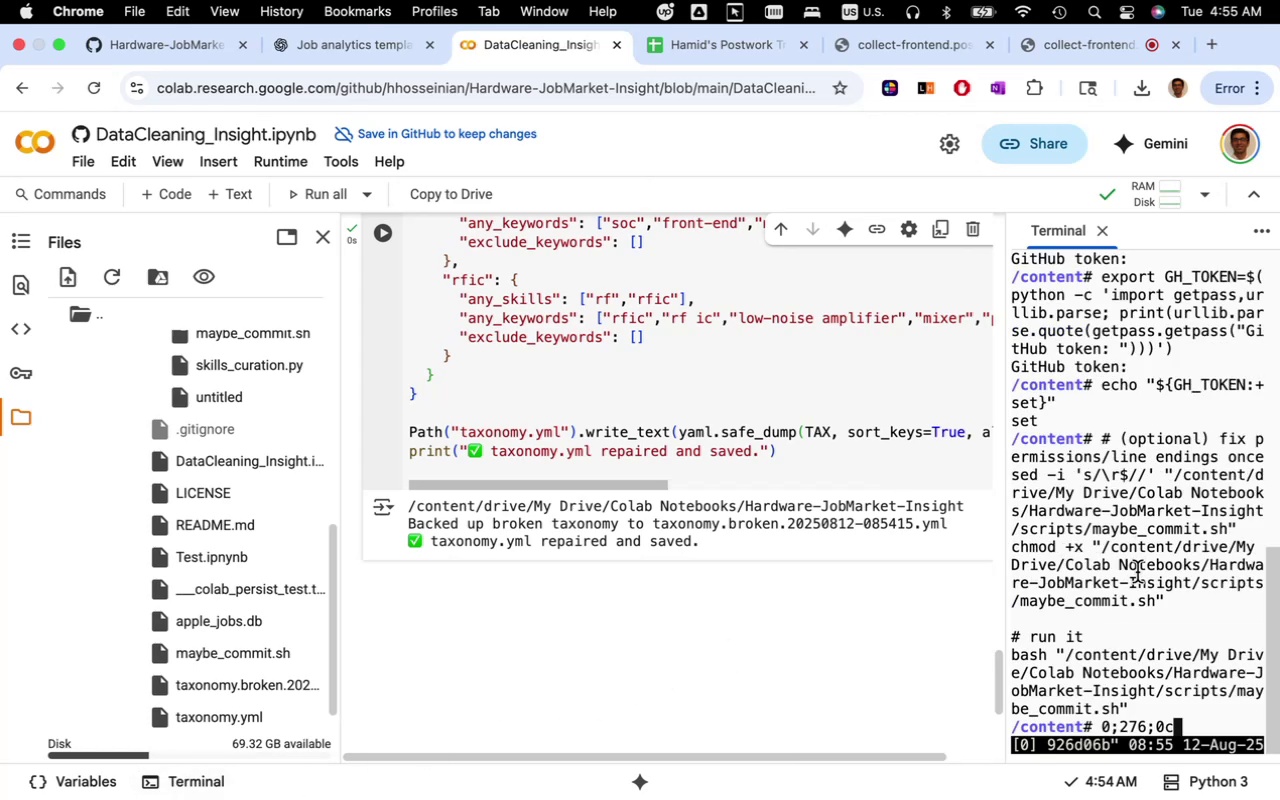 
key(Meta+CommandLeft)
 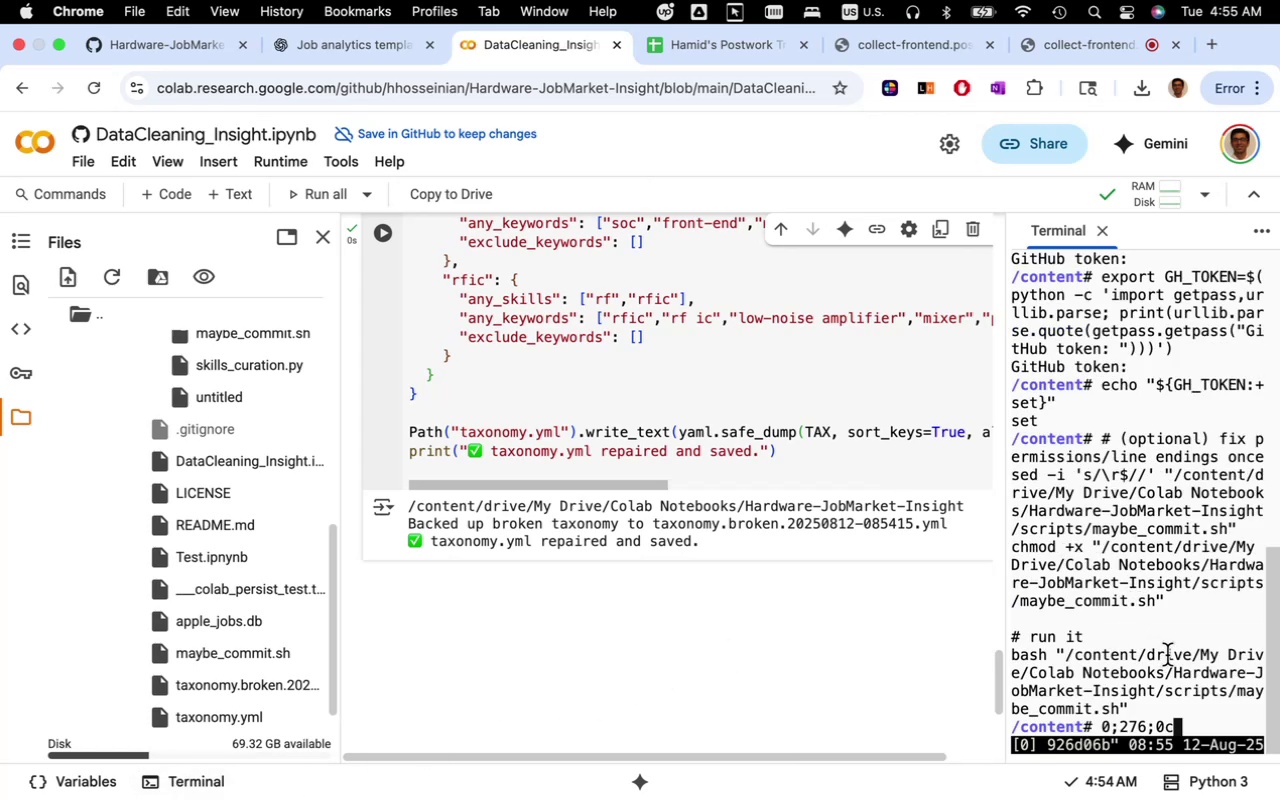 
hold_key(key=Backspace, duration=1.43)
 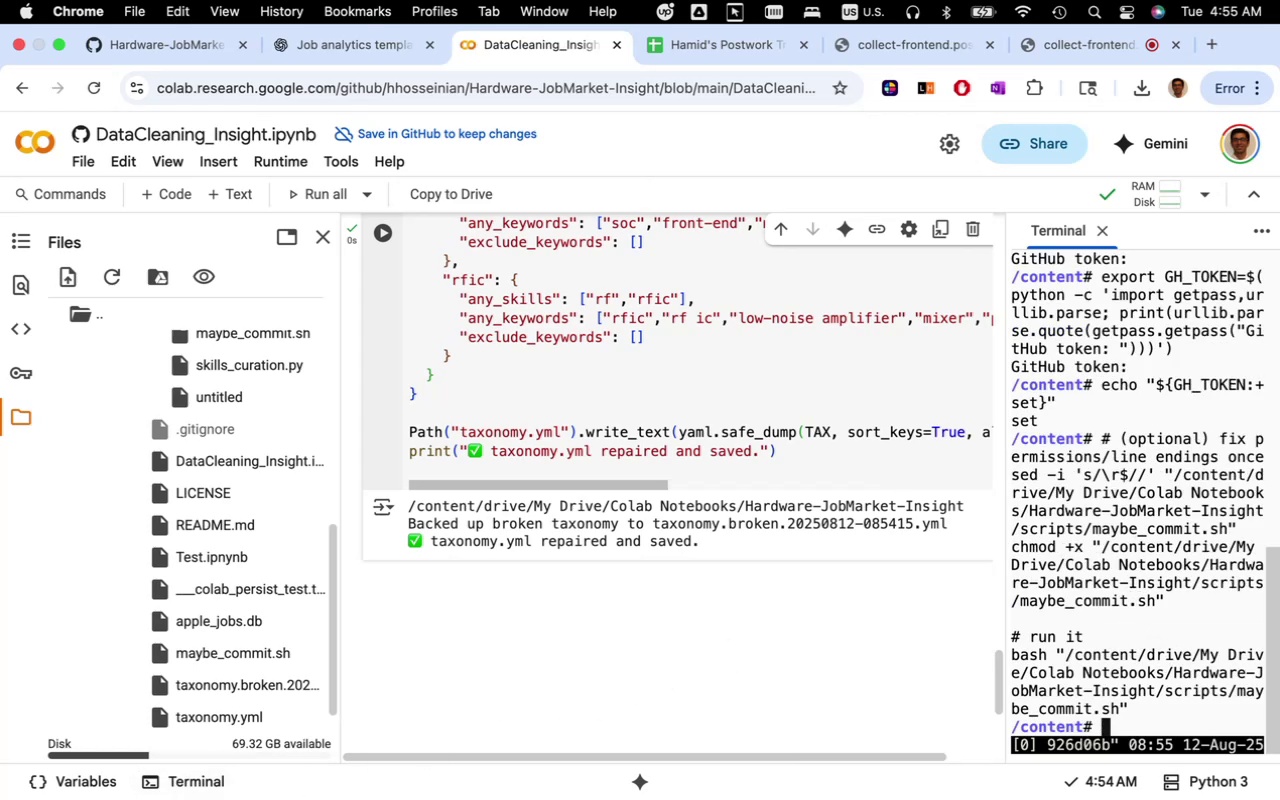 
key(Meta+V)
 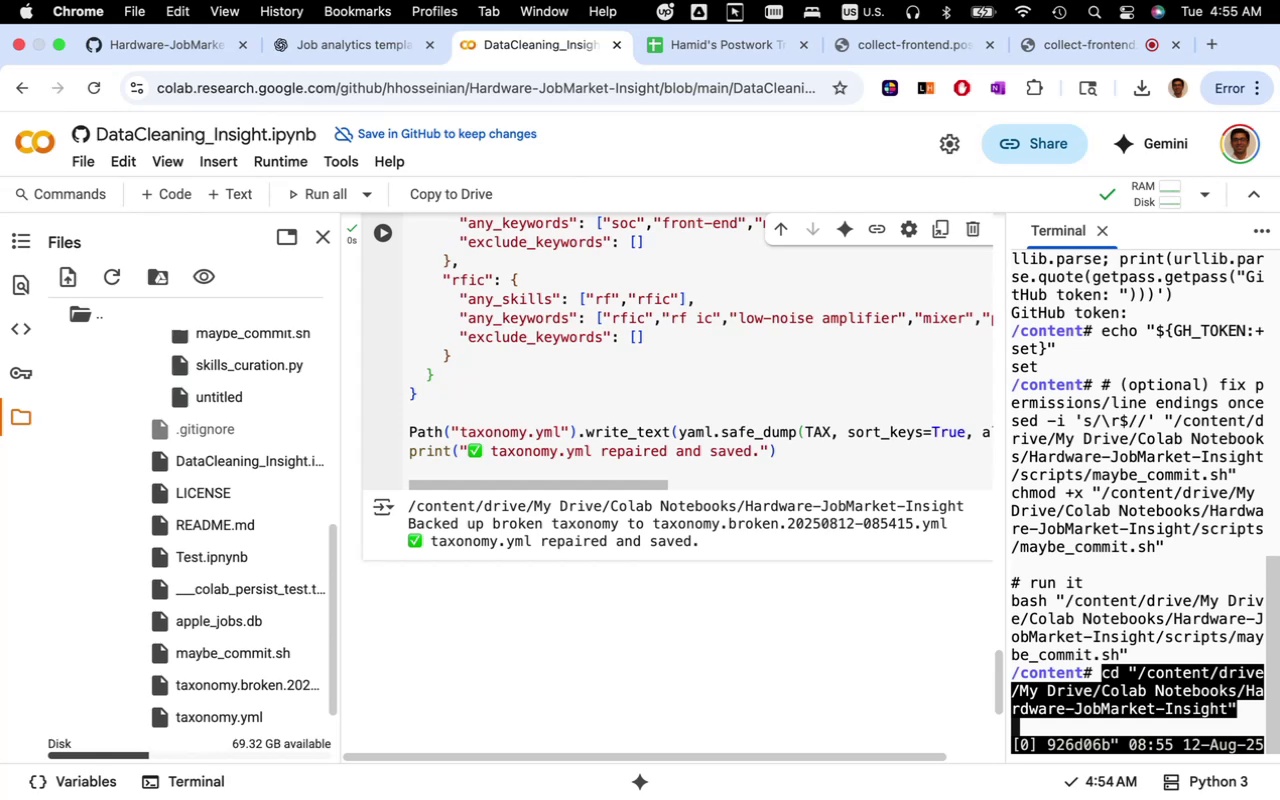 
key(Enter)
 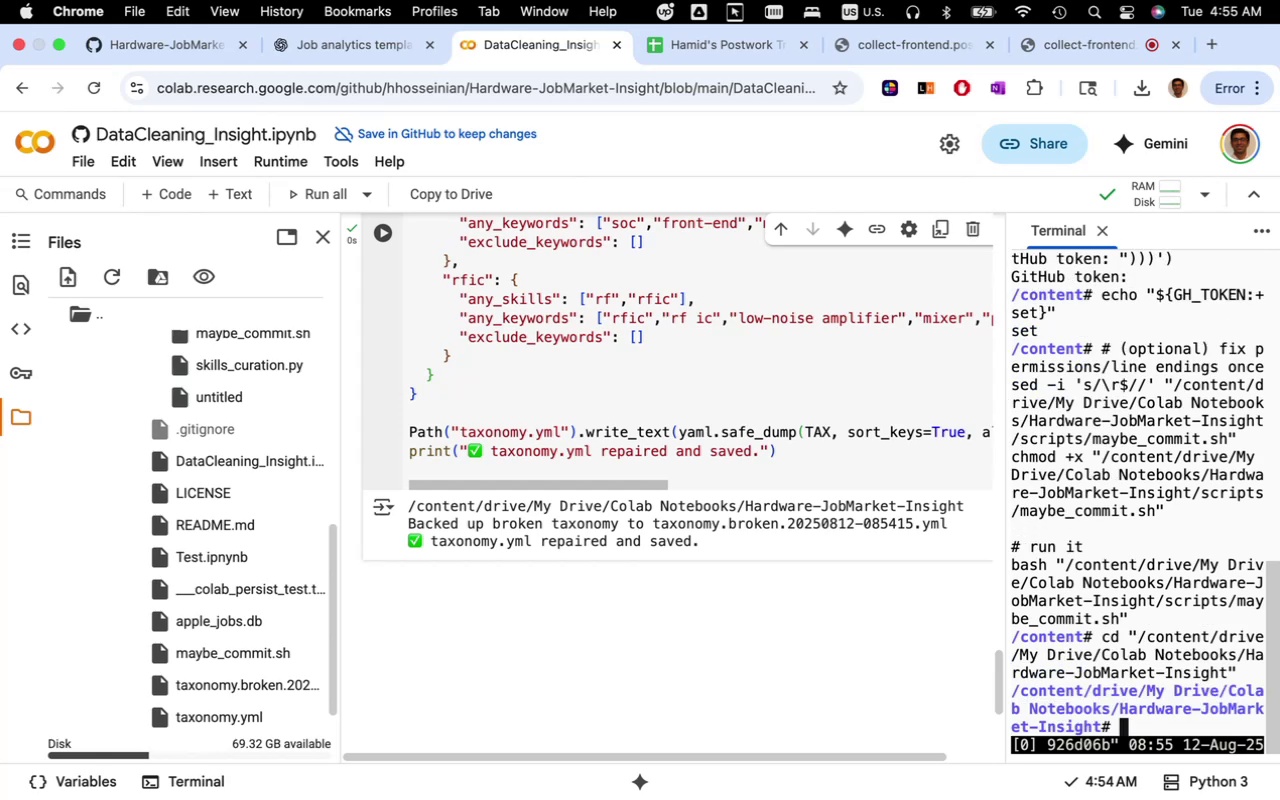 
wait(5.98)
 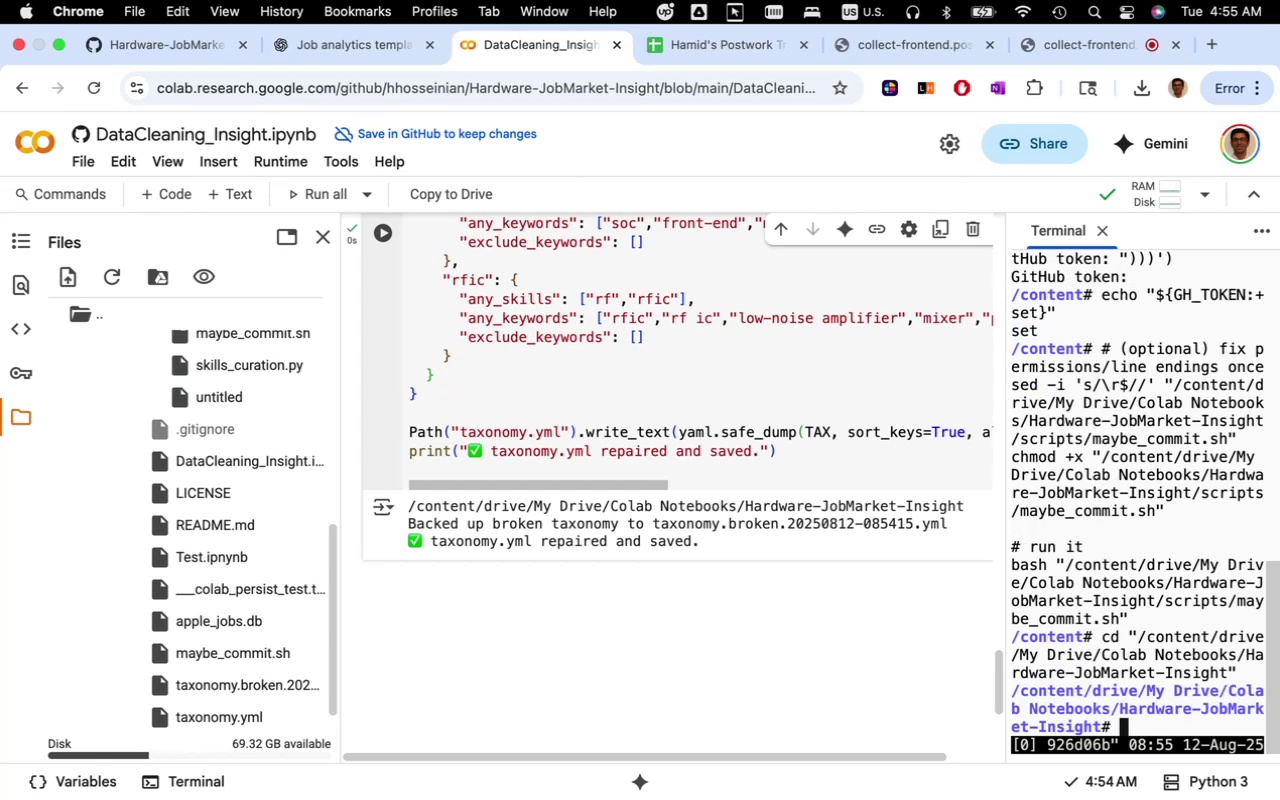 
left_click([195, 47])
 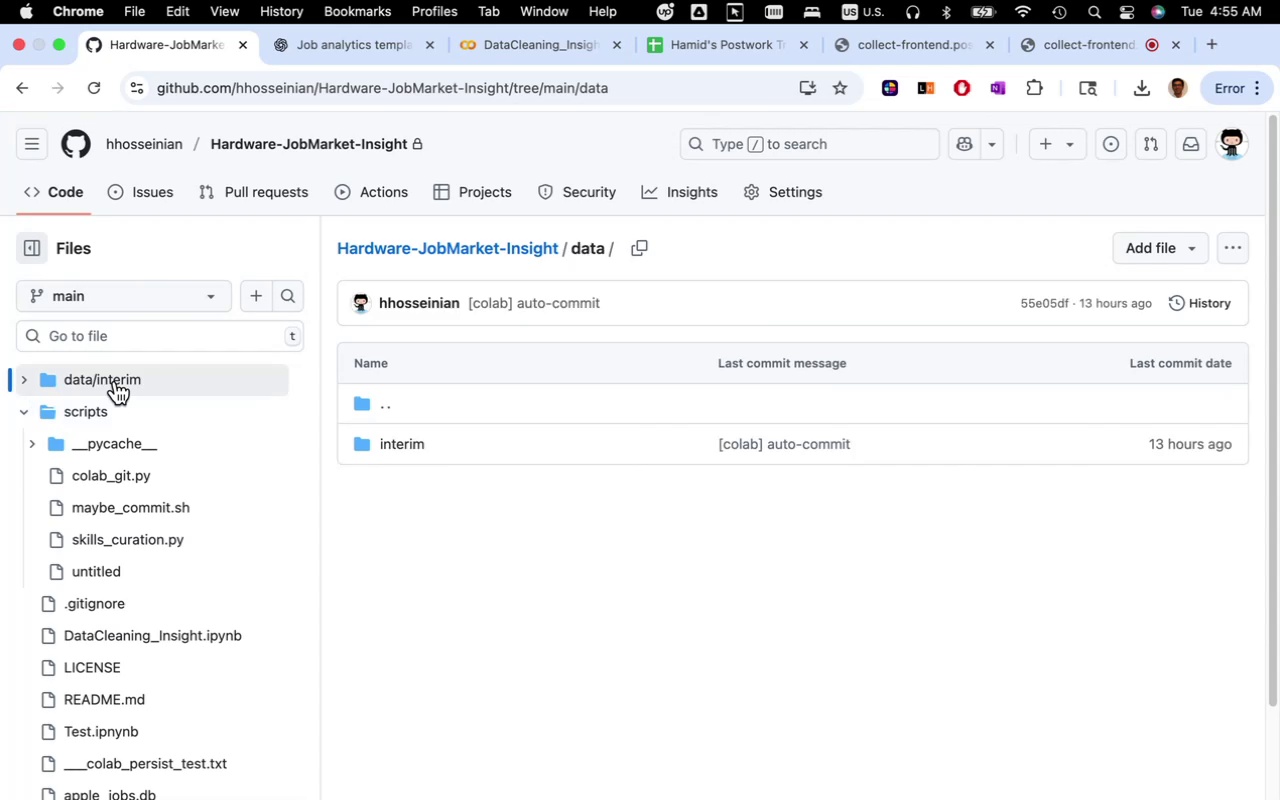 
wait(6.65)
 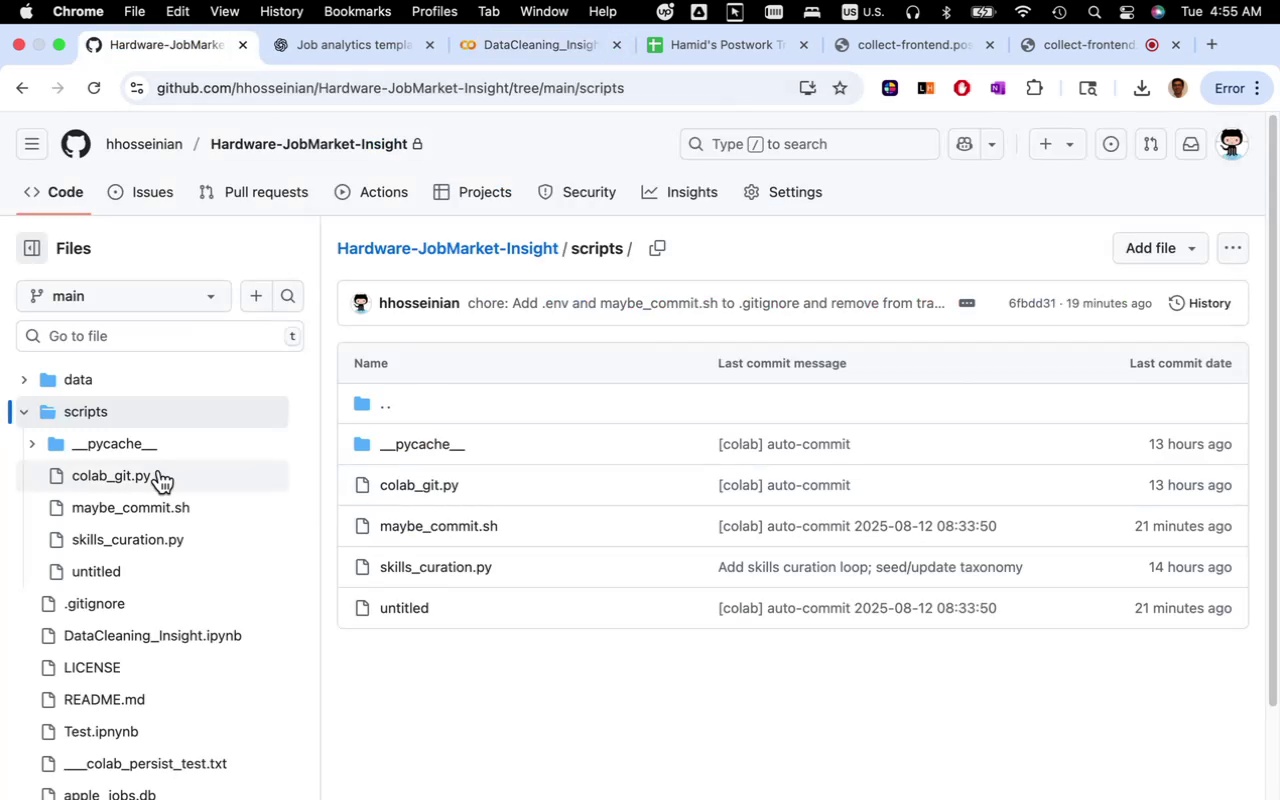 
left_click([478, 248])
 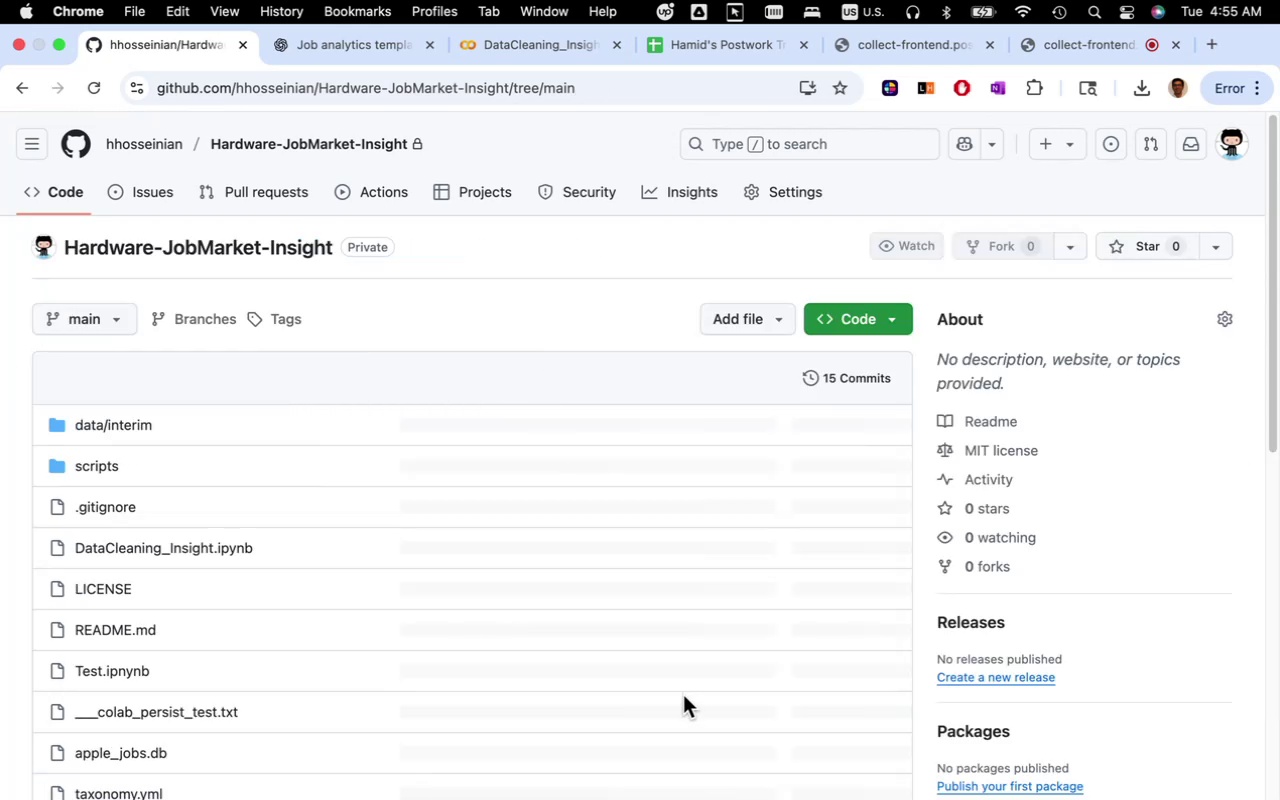 
scroll: coordinate [632, 610], scroll_direction: down, amount: 5.0
 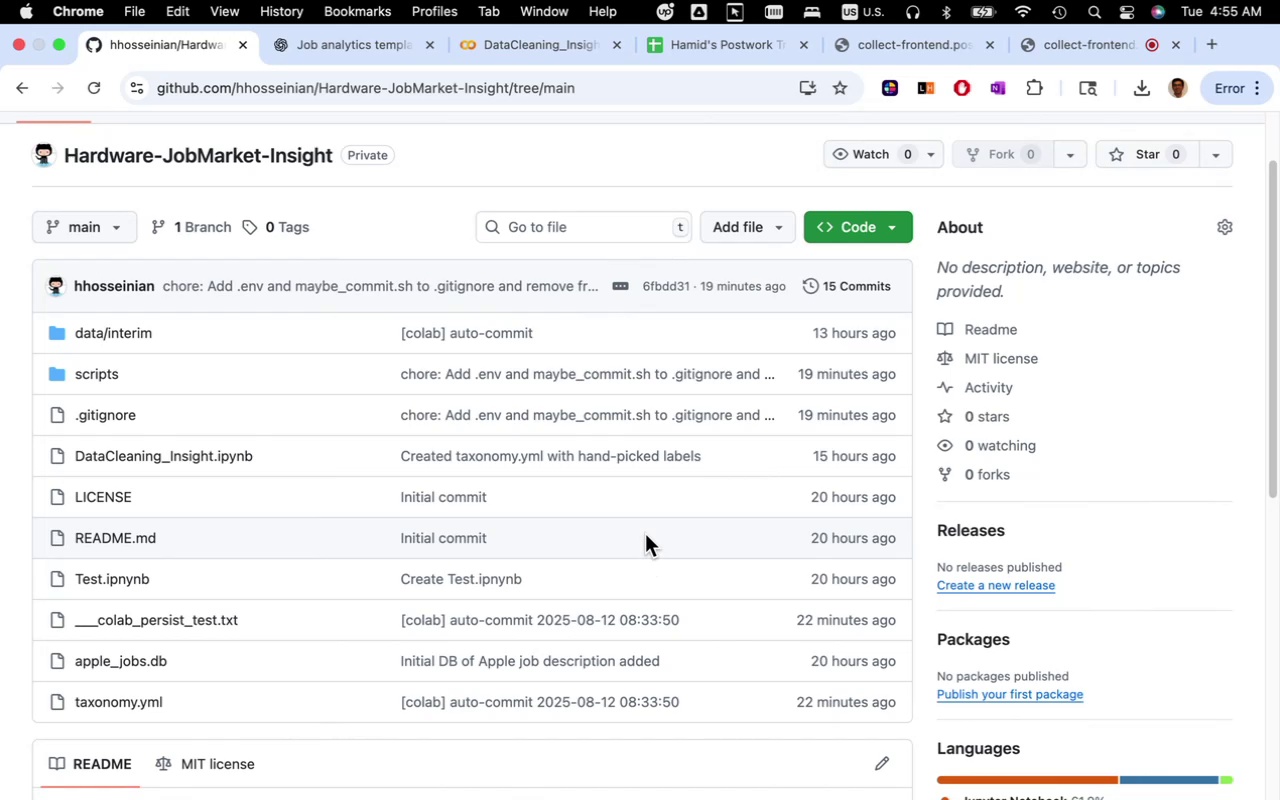 
wait(8.83)
 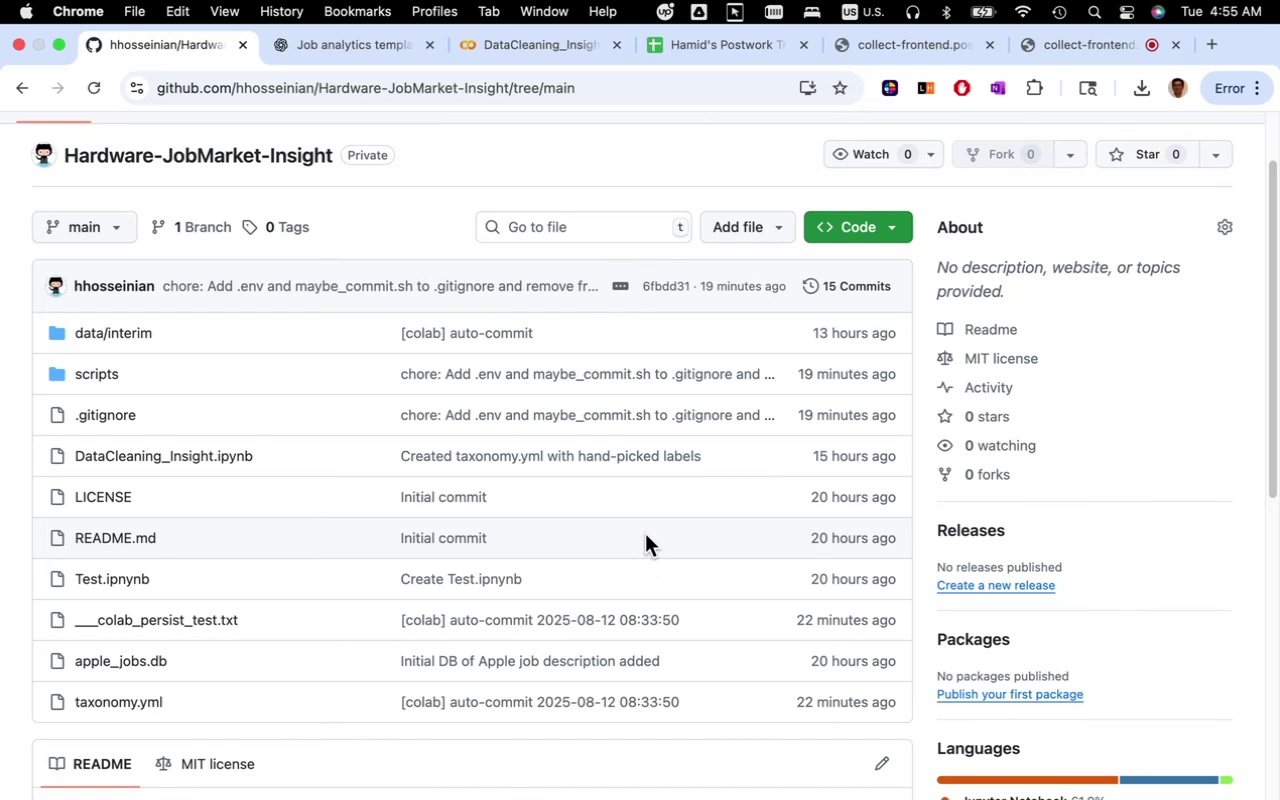 
scroll: coordinate [621, 603], scroll_direction: down, amount: 5.0
 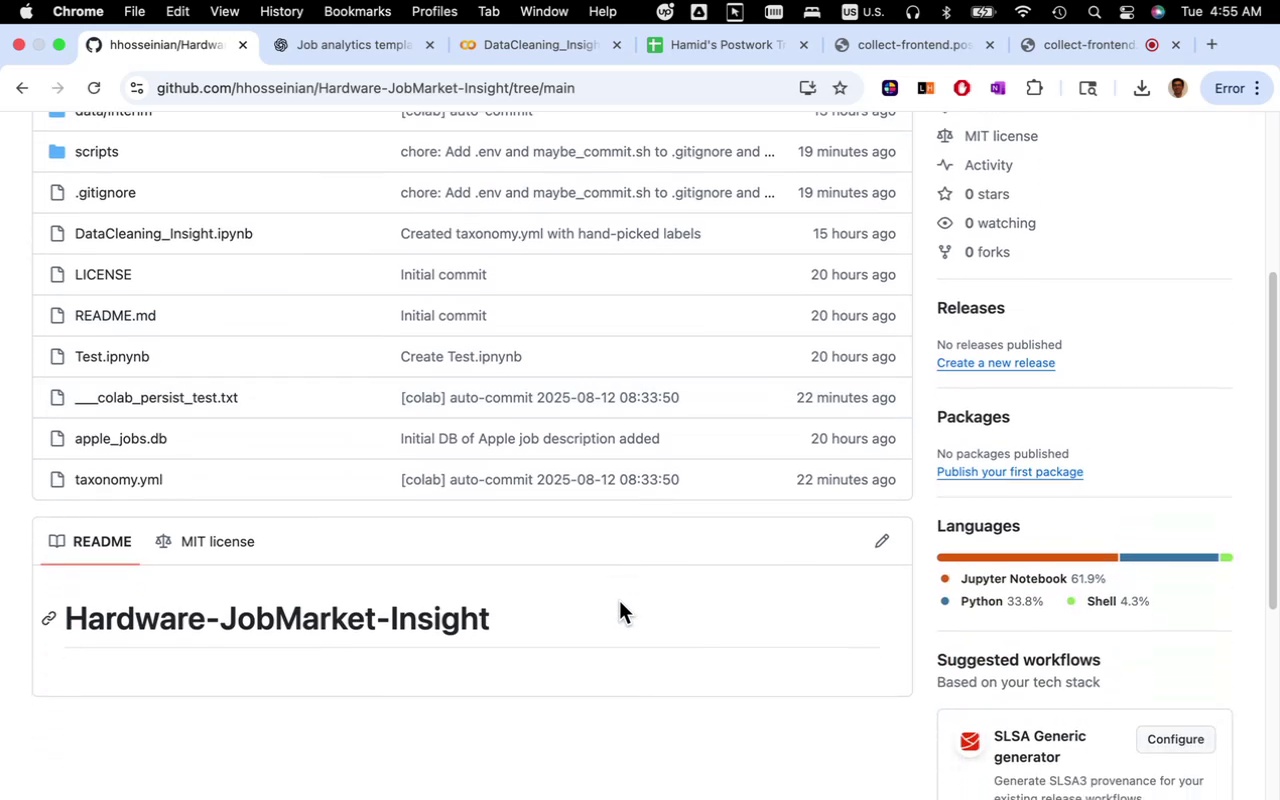 
scroll: coordinate [623, 604], scroll_direction: up, amount: 7.0
 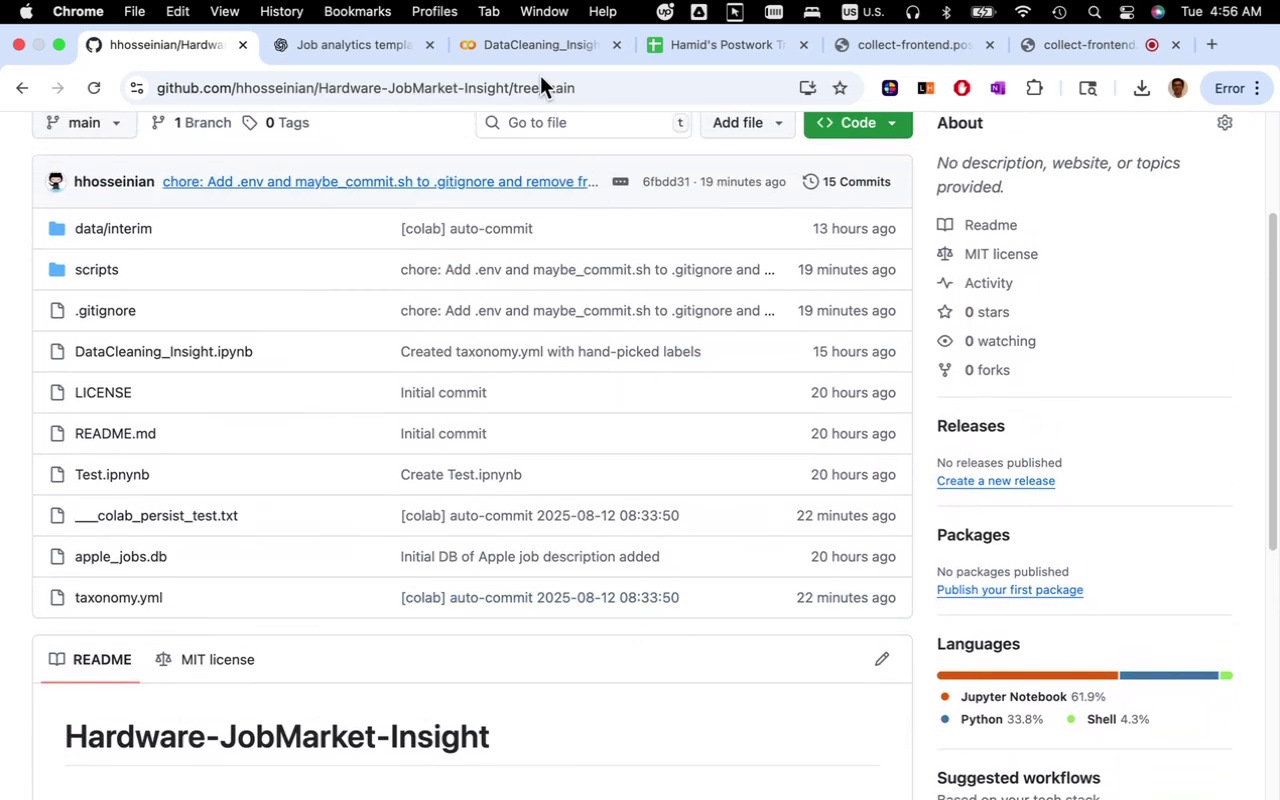 
left_click([528, 39])
 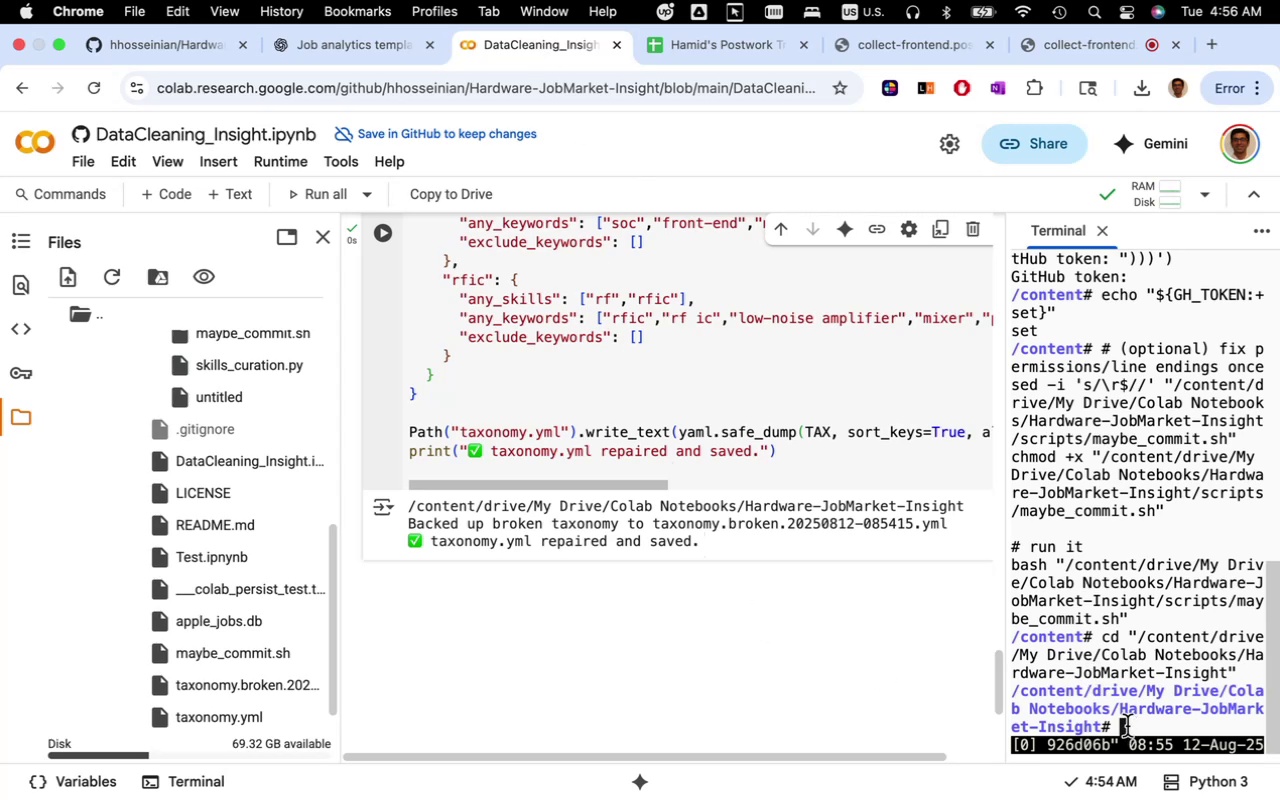 
scroll: coordinate [178, 505], scroll_direction: up, amount: 14.0
 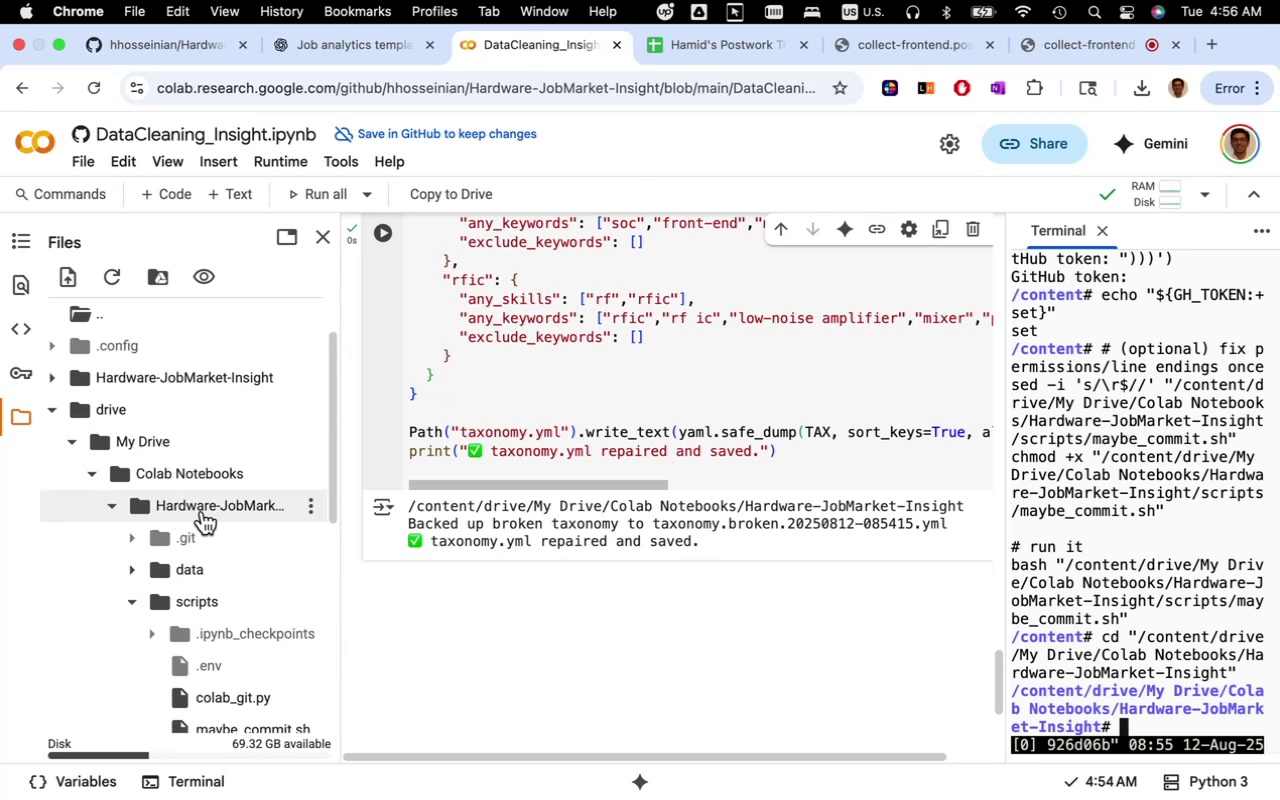 
scroll: coordinate [244, 522], scroll_direction: down, amount: 4.0
 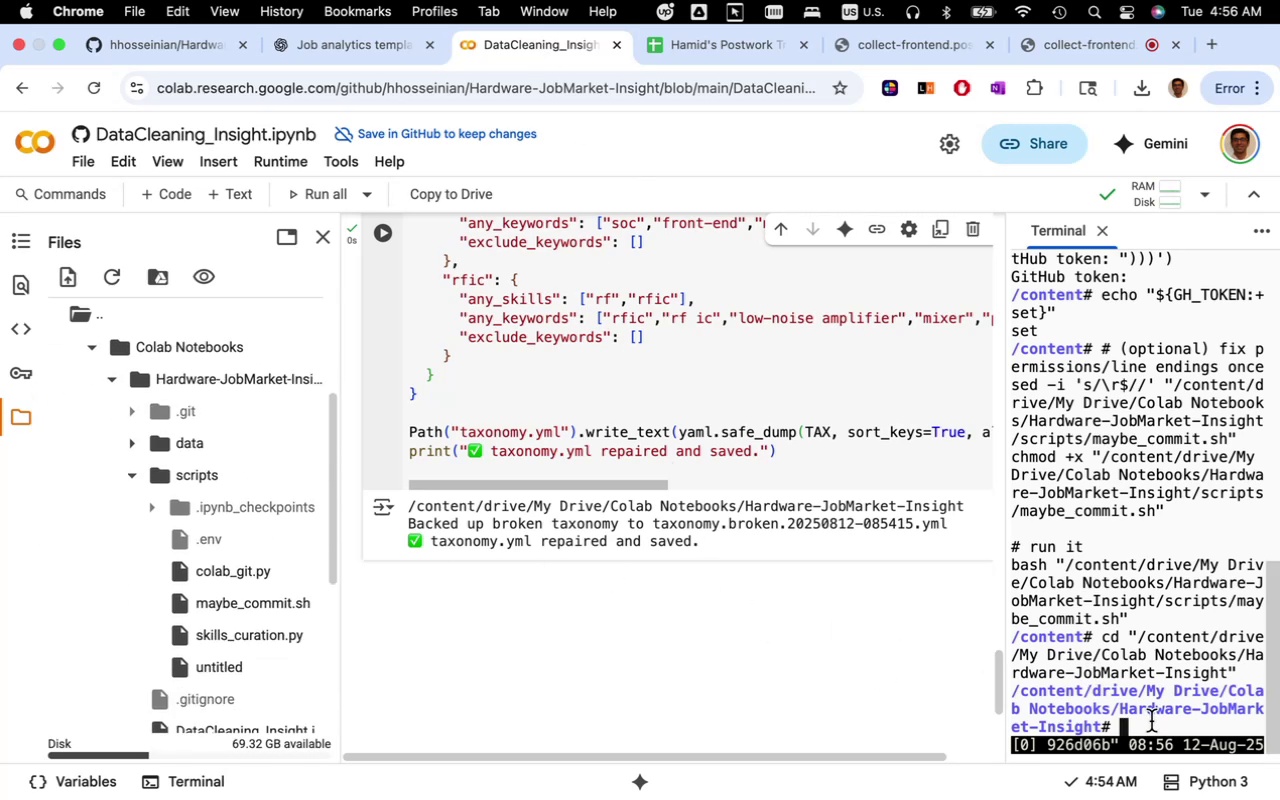 
left_click([1149, 724])
 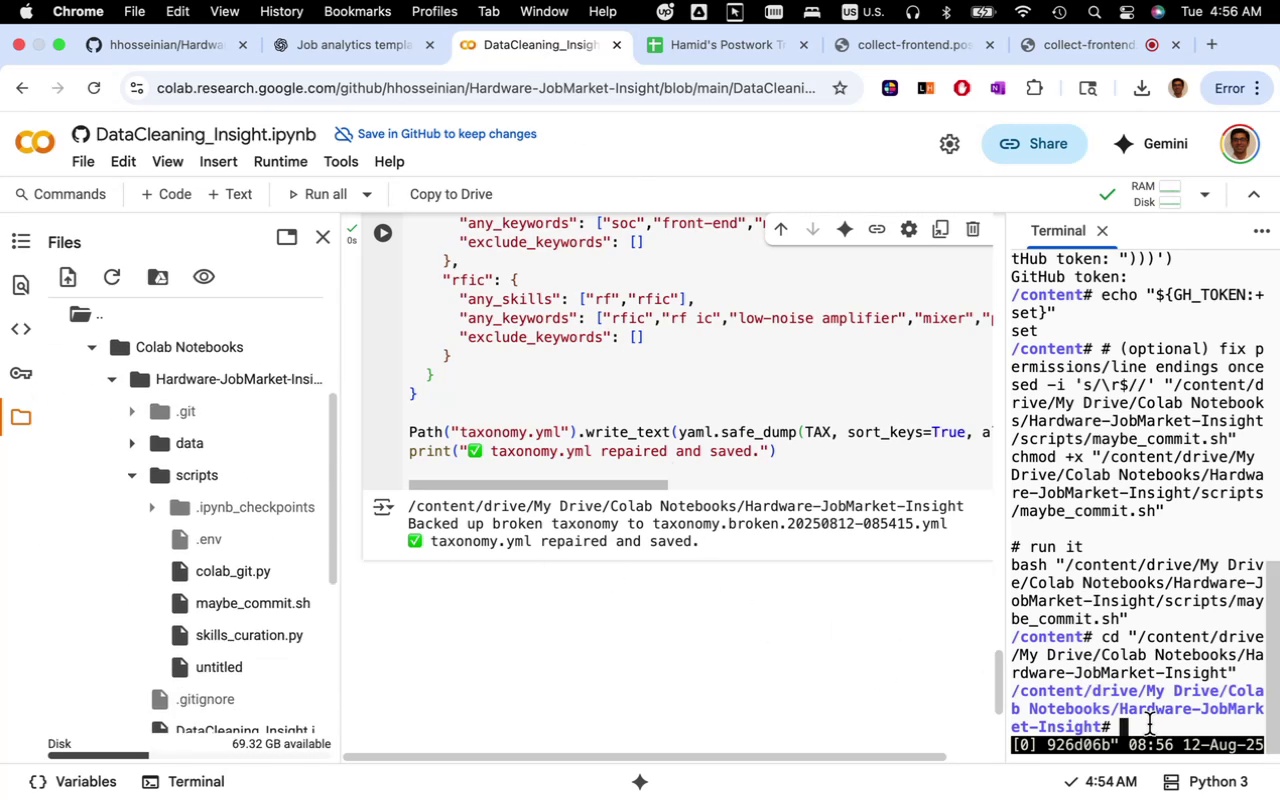 
key(Meta+V)
 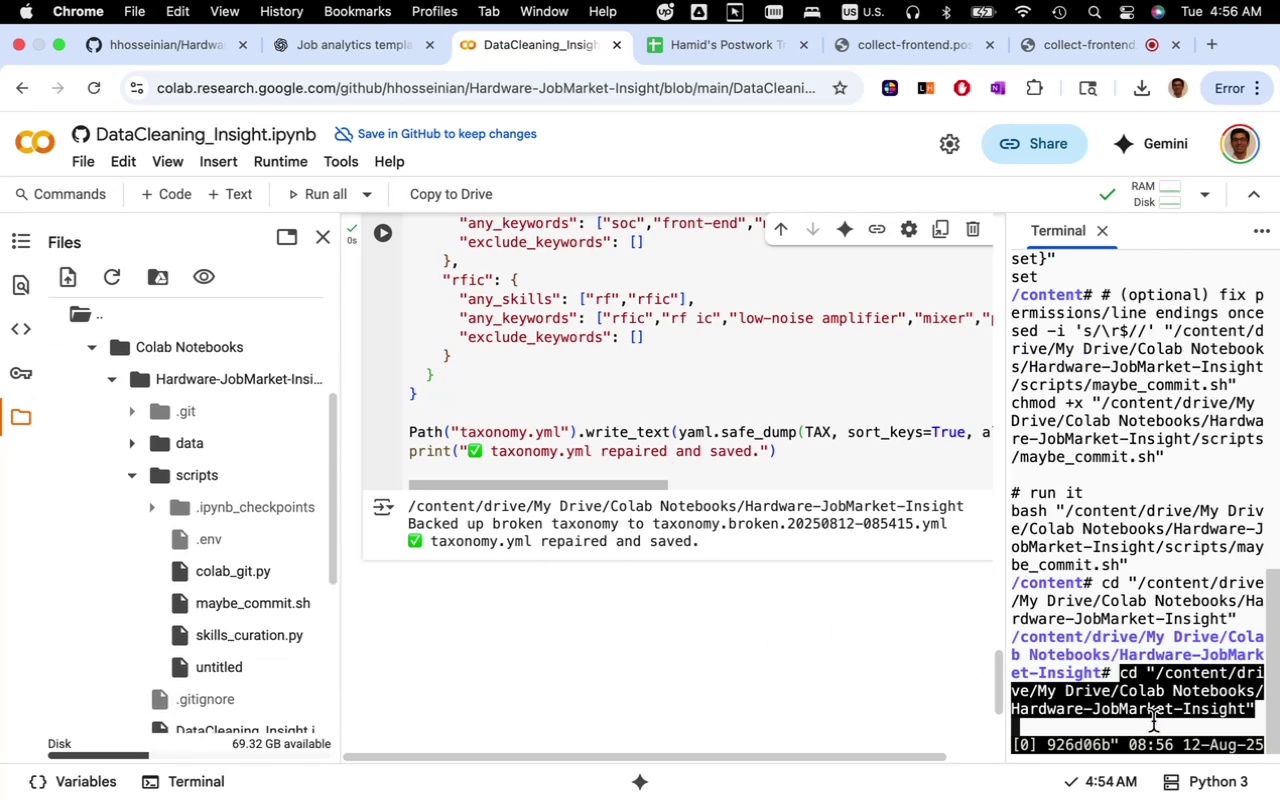 
key(Enter)
 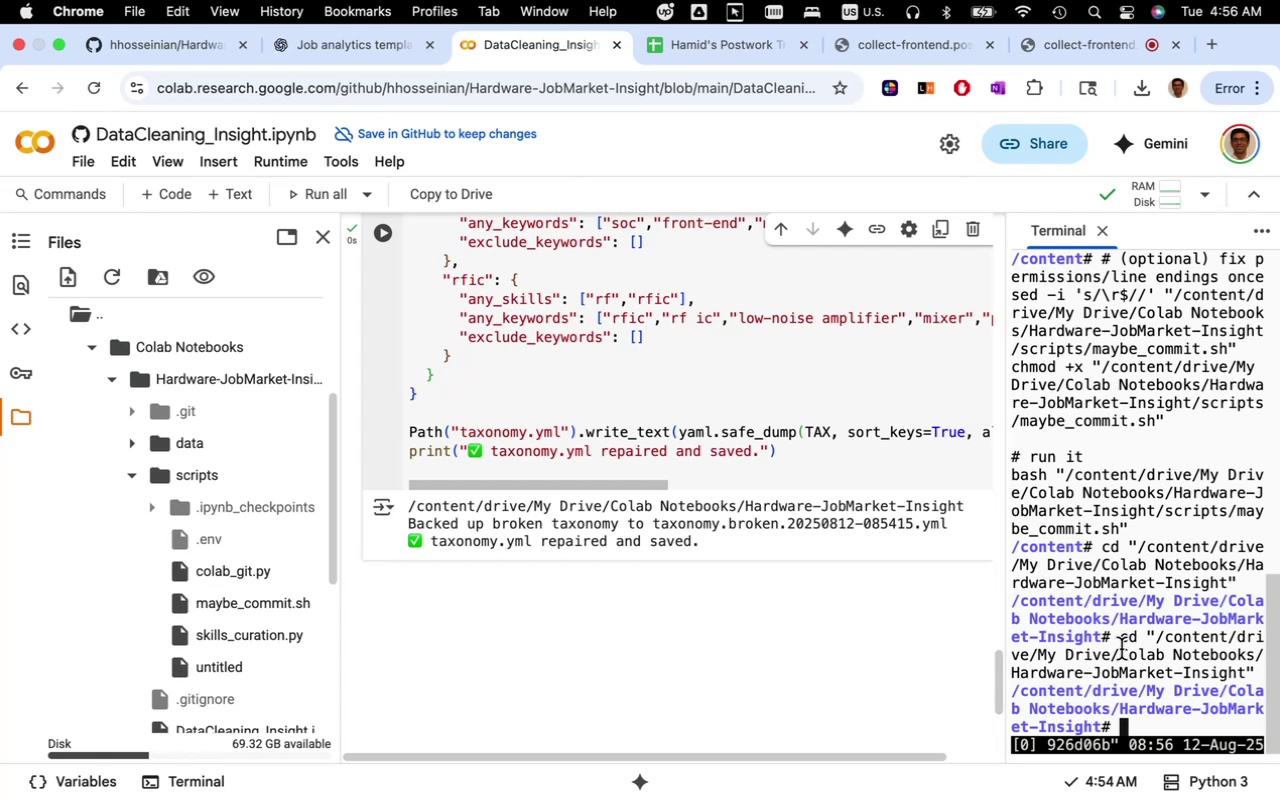 
wait(13.45)
 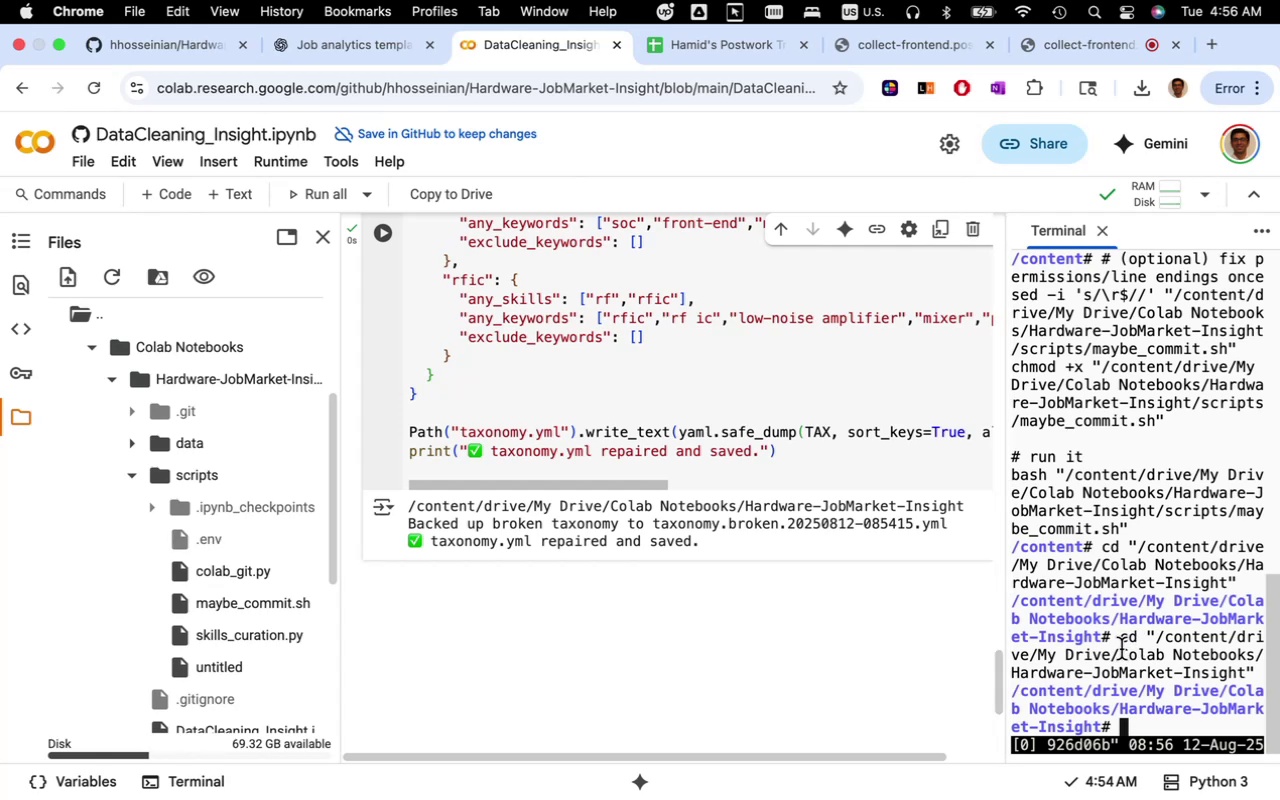 
key(Meta+CommandLeft)
 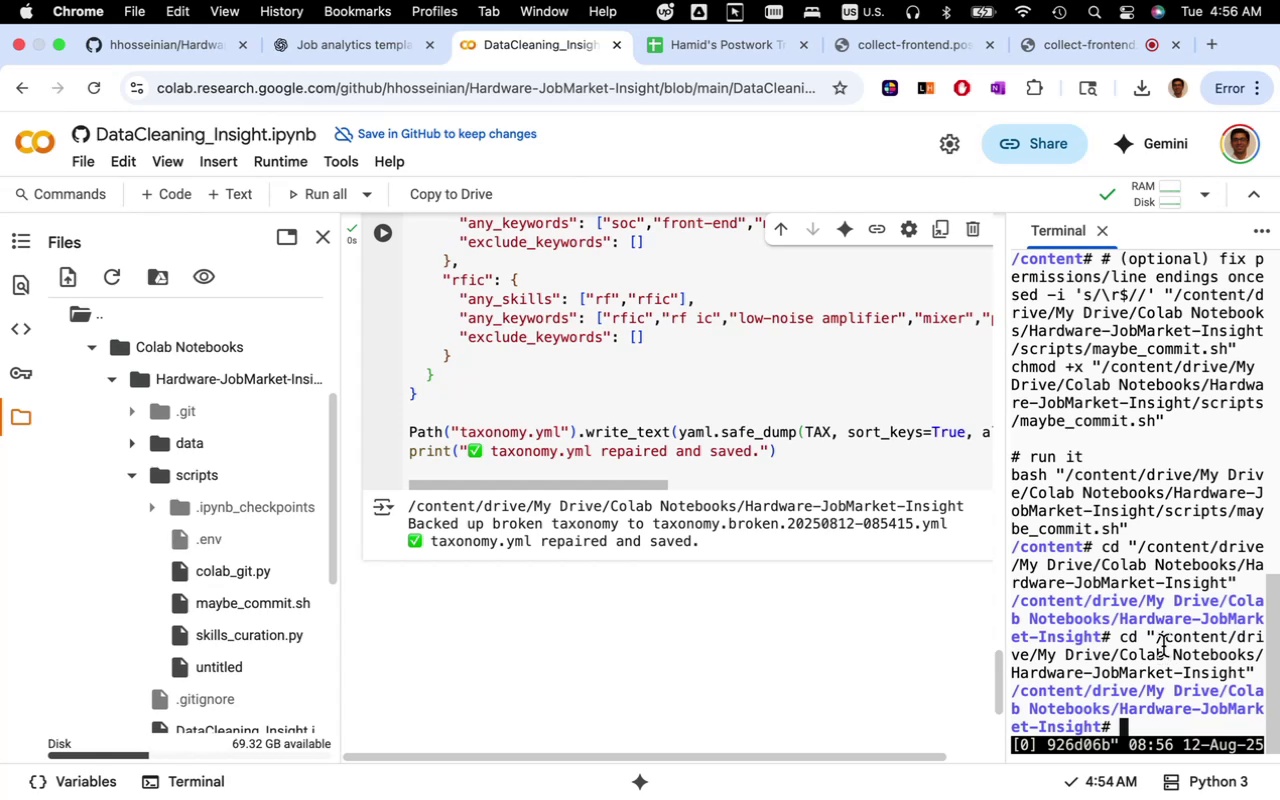 
key(Meta+V)
 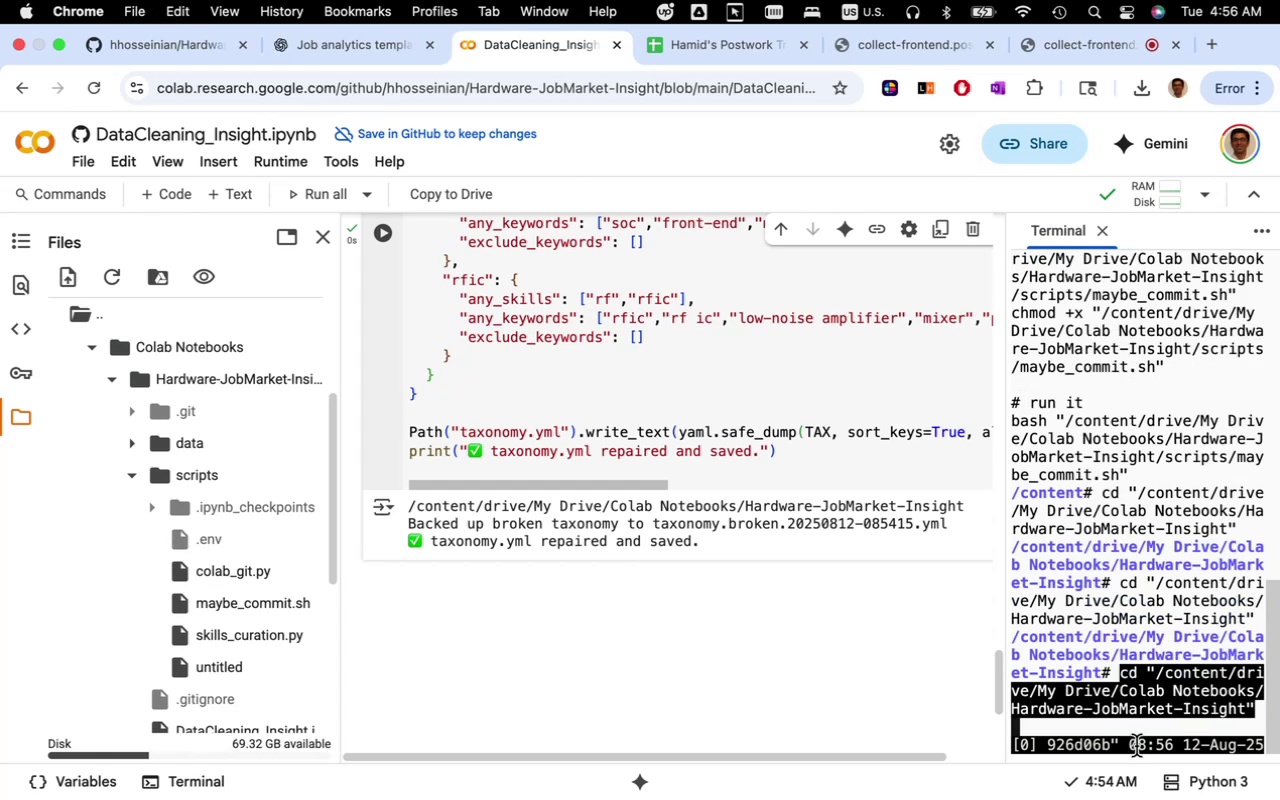 
left_click([1135, 713])
 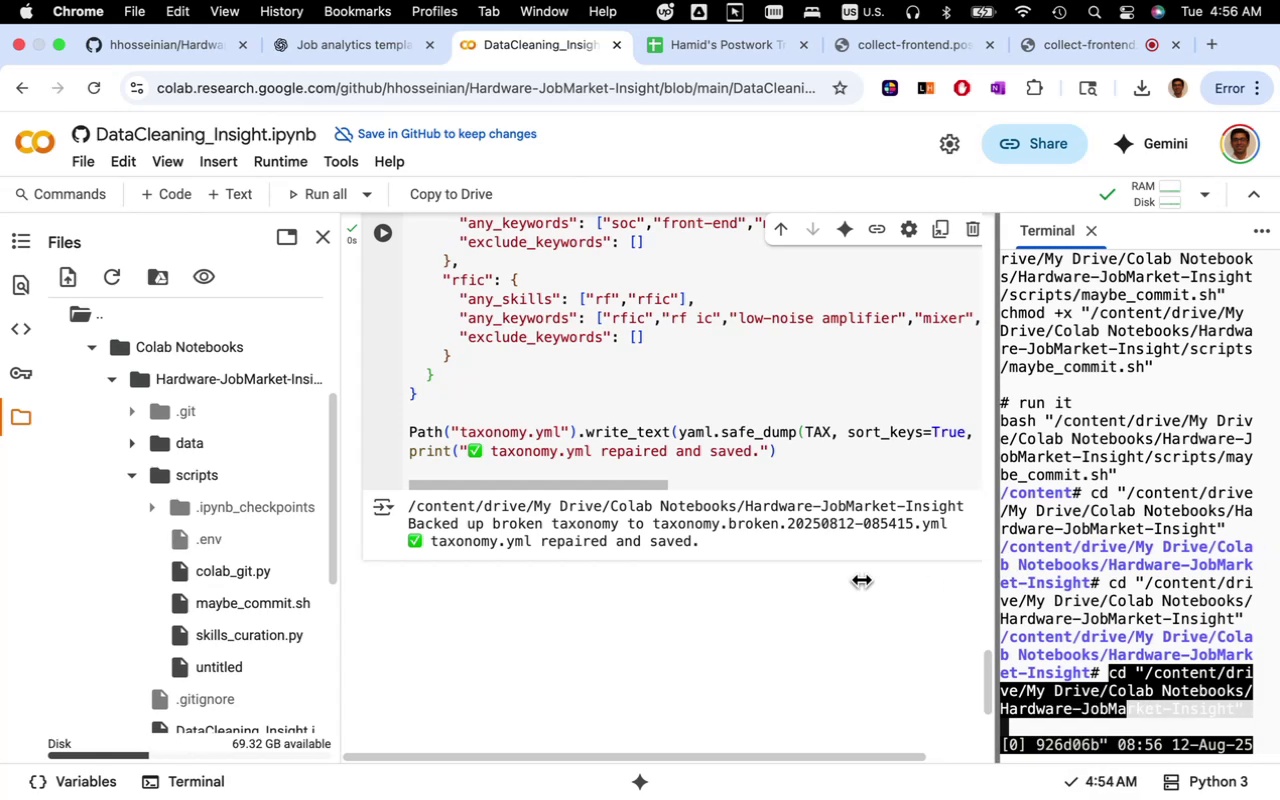 
wait(11.23)
 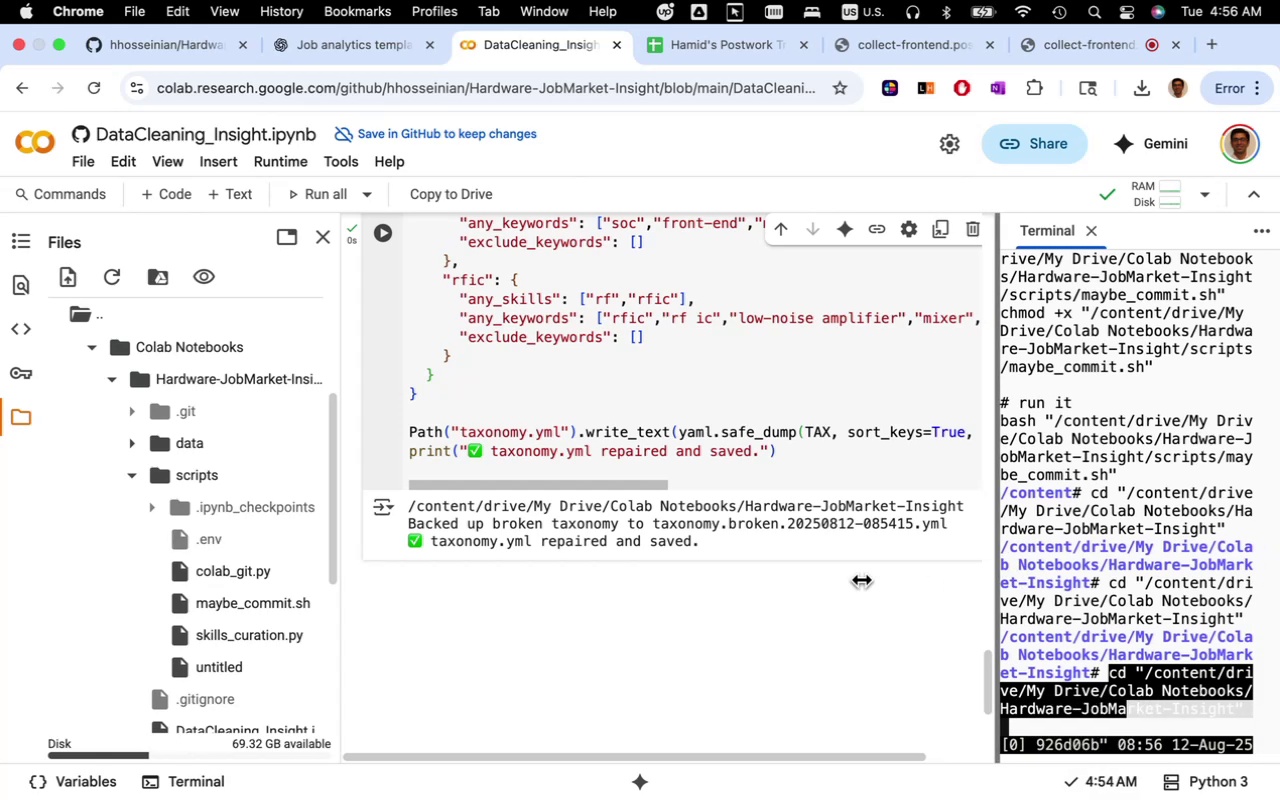 
left_click([952, 728])
 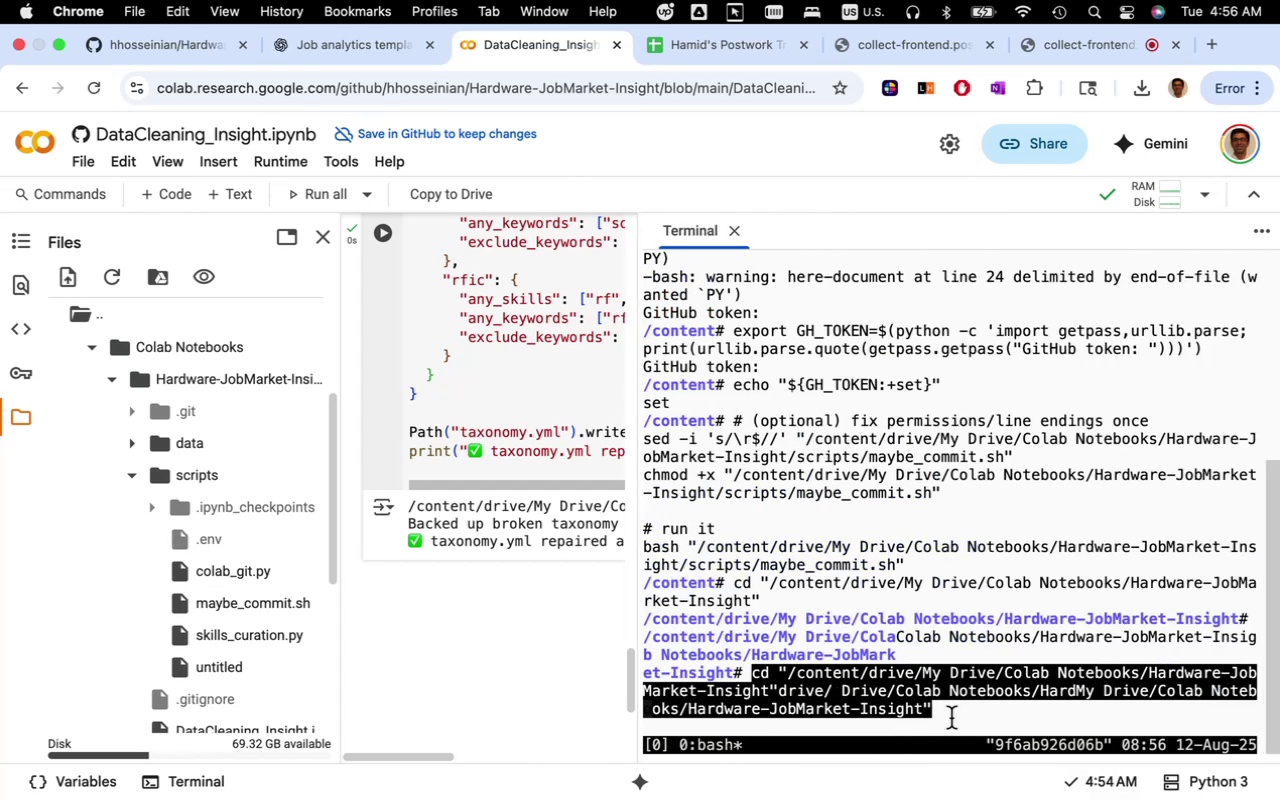 
left_click([951, 717])
 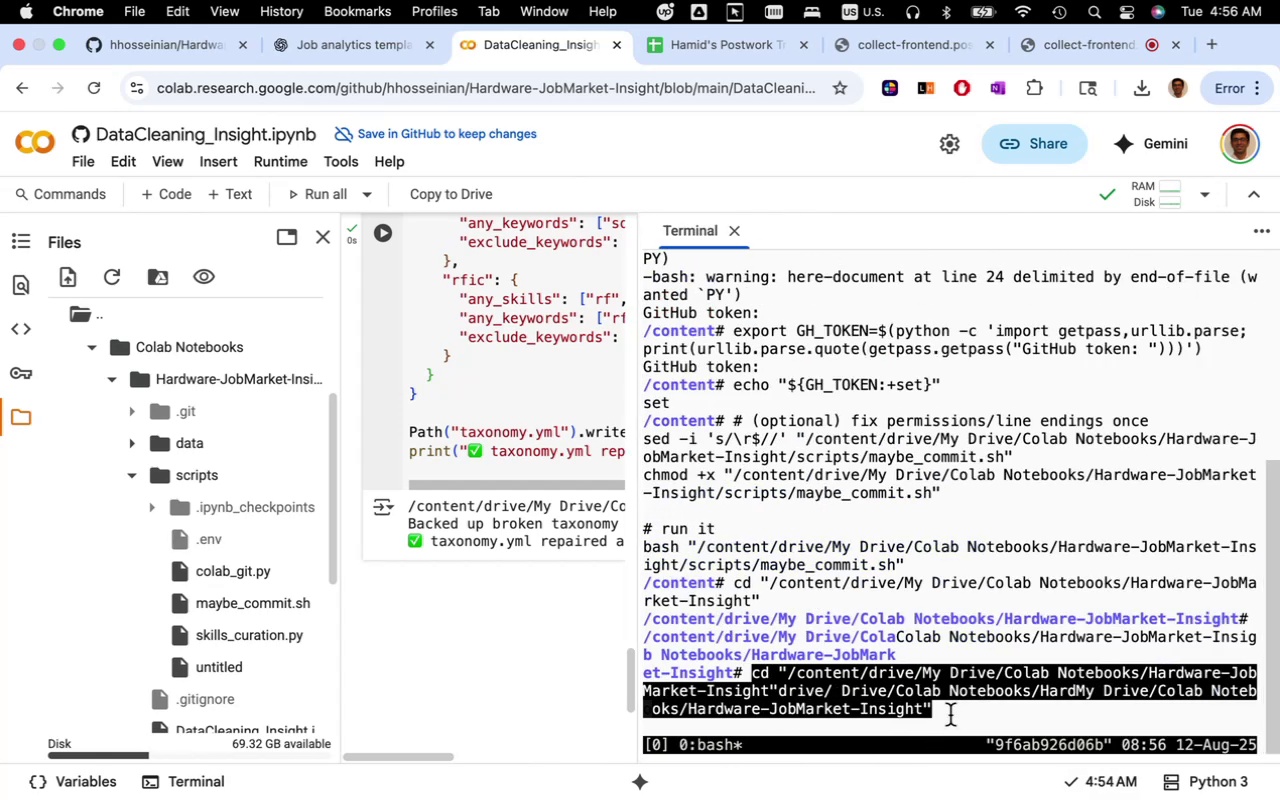 
key(Enter)
 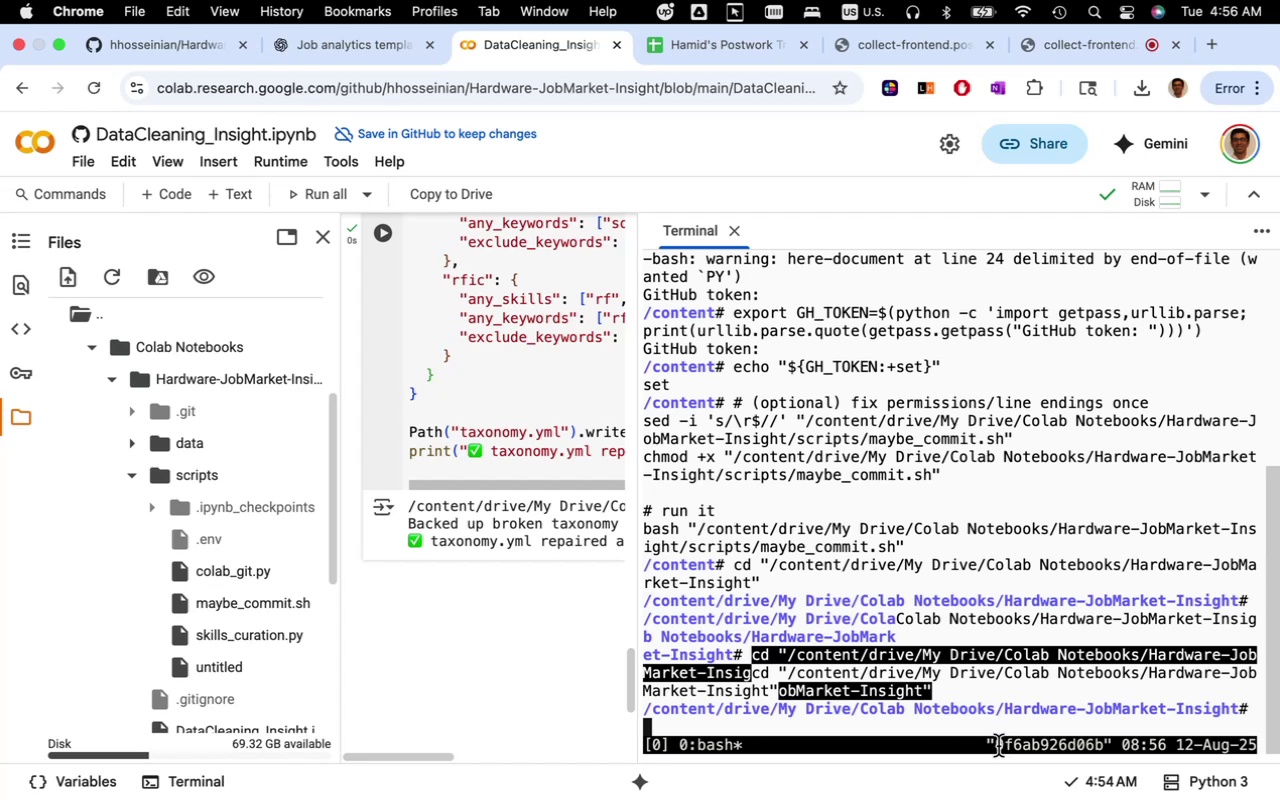 
left_click([975, 730])
 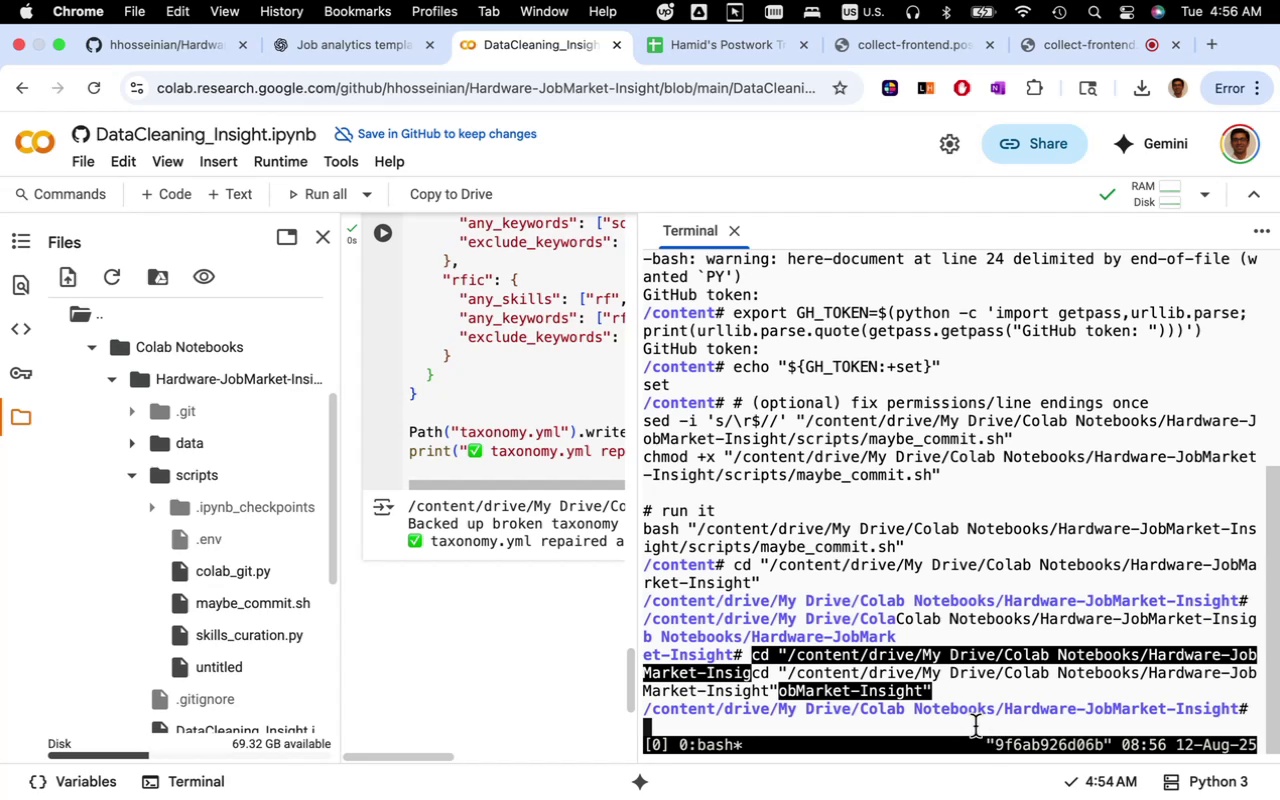 
key(Enter)
 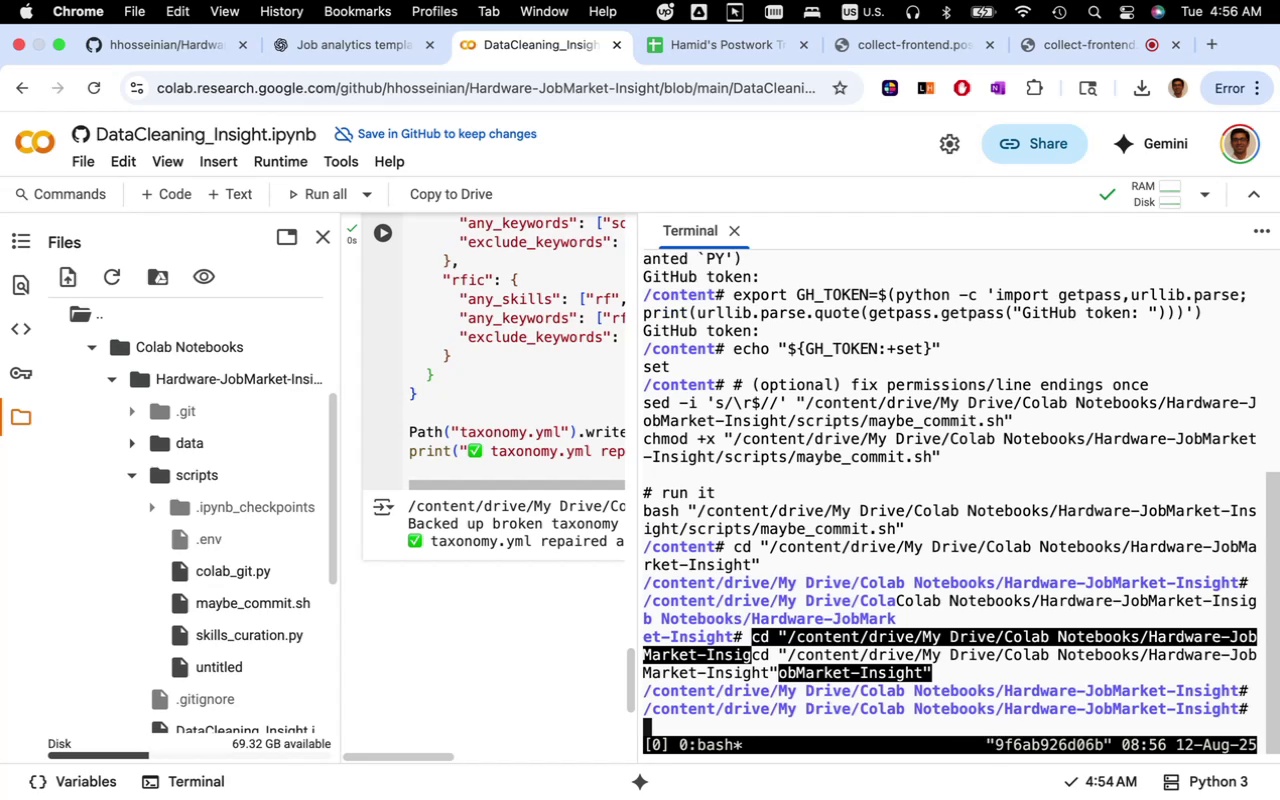 
key(Meta+Z)
 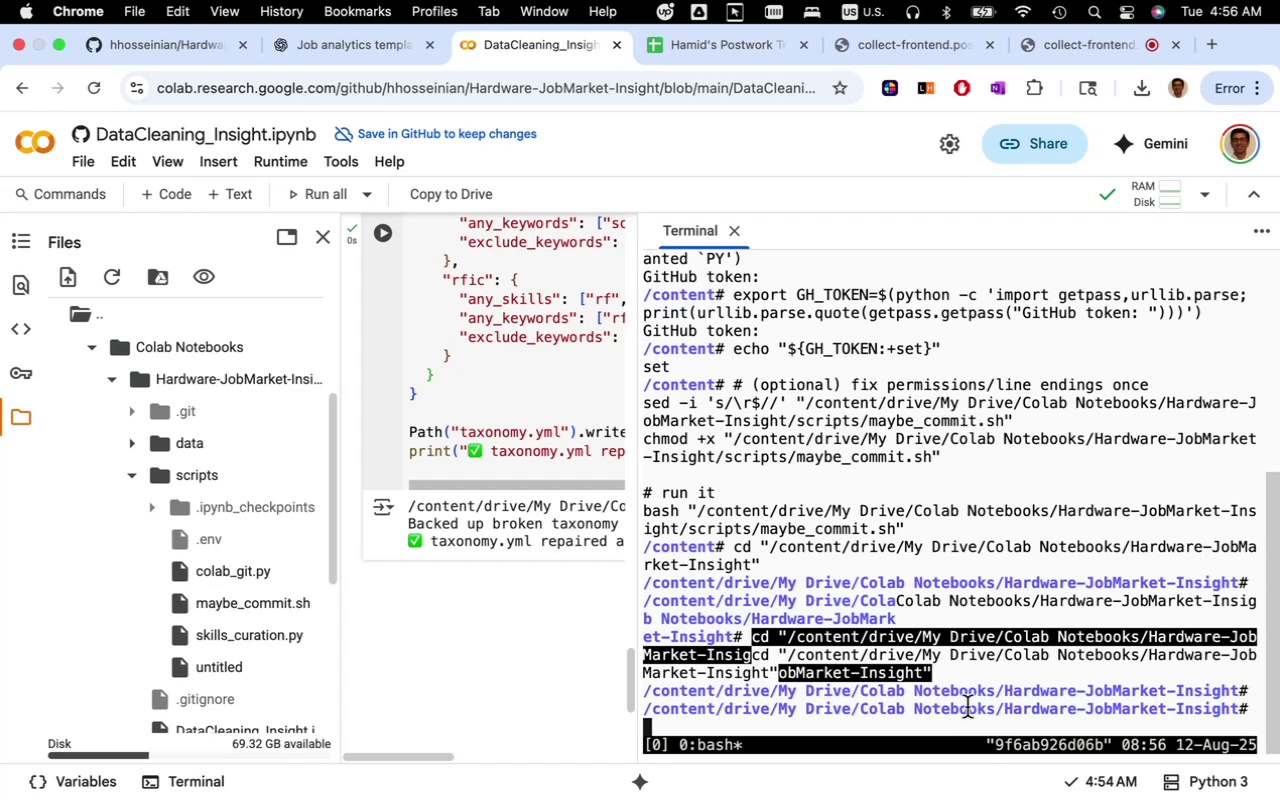 
left_click([979, 676])
 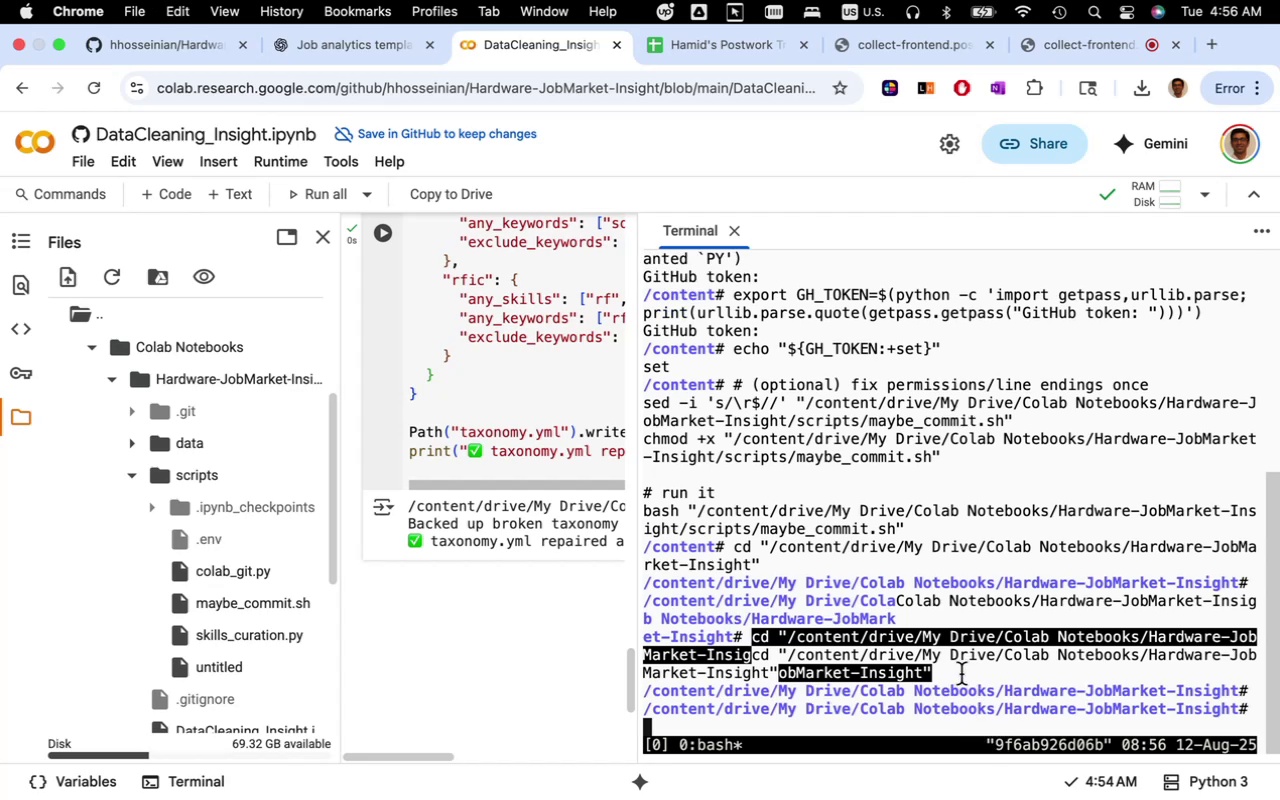 
left_click([961, 674])
 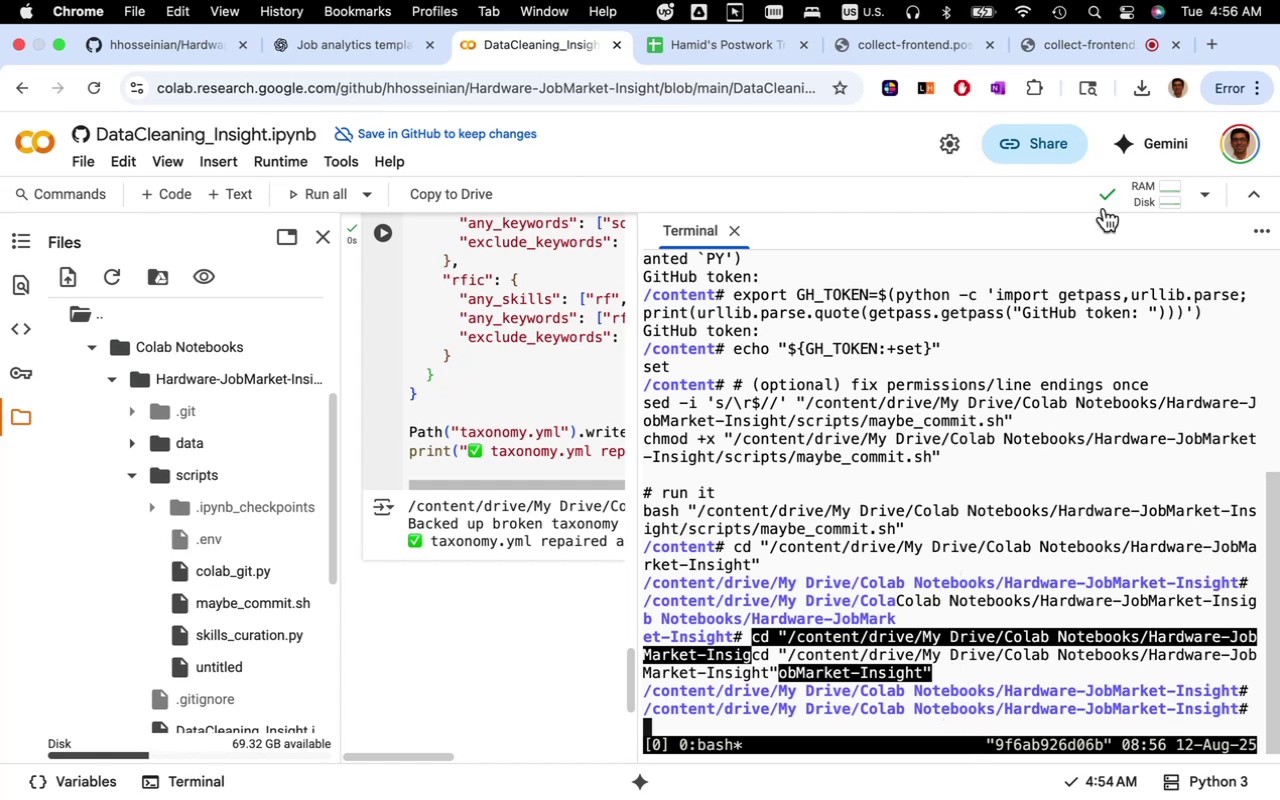 
left_click([1263, 236])
 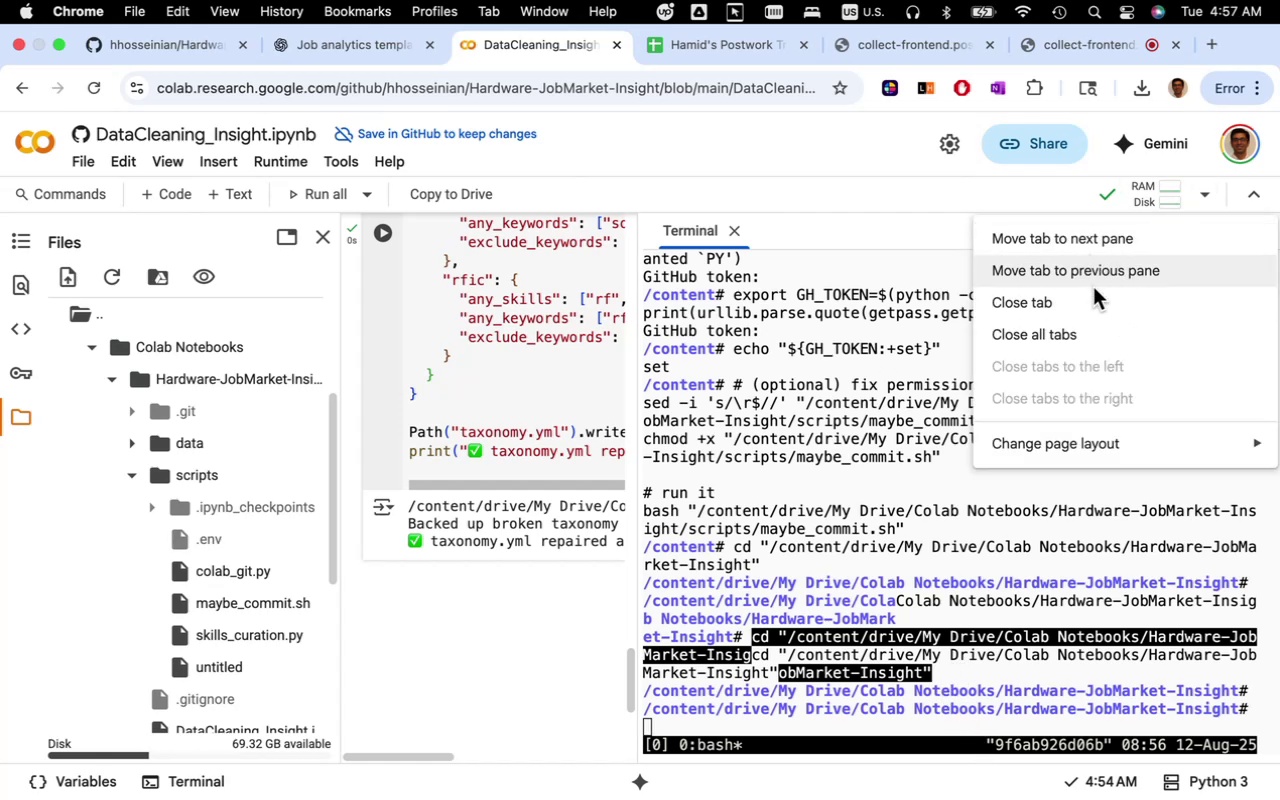 
wait(5.69)
 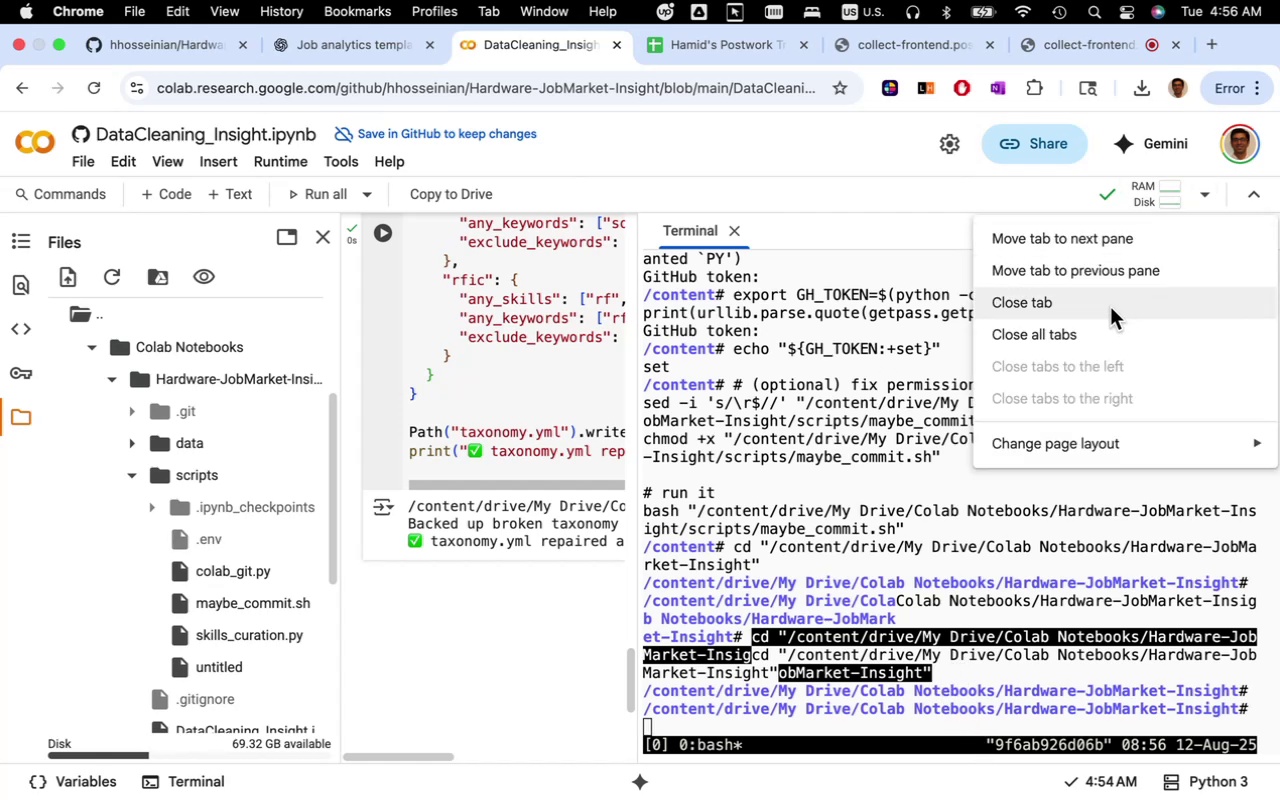 
left_click([1059, 287])
 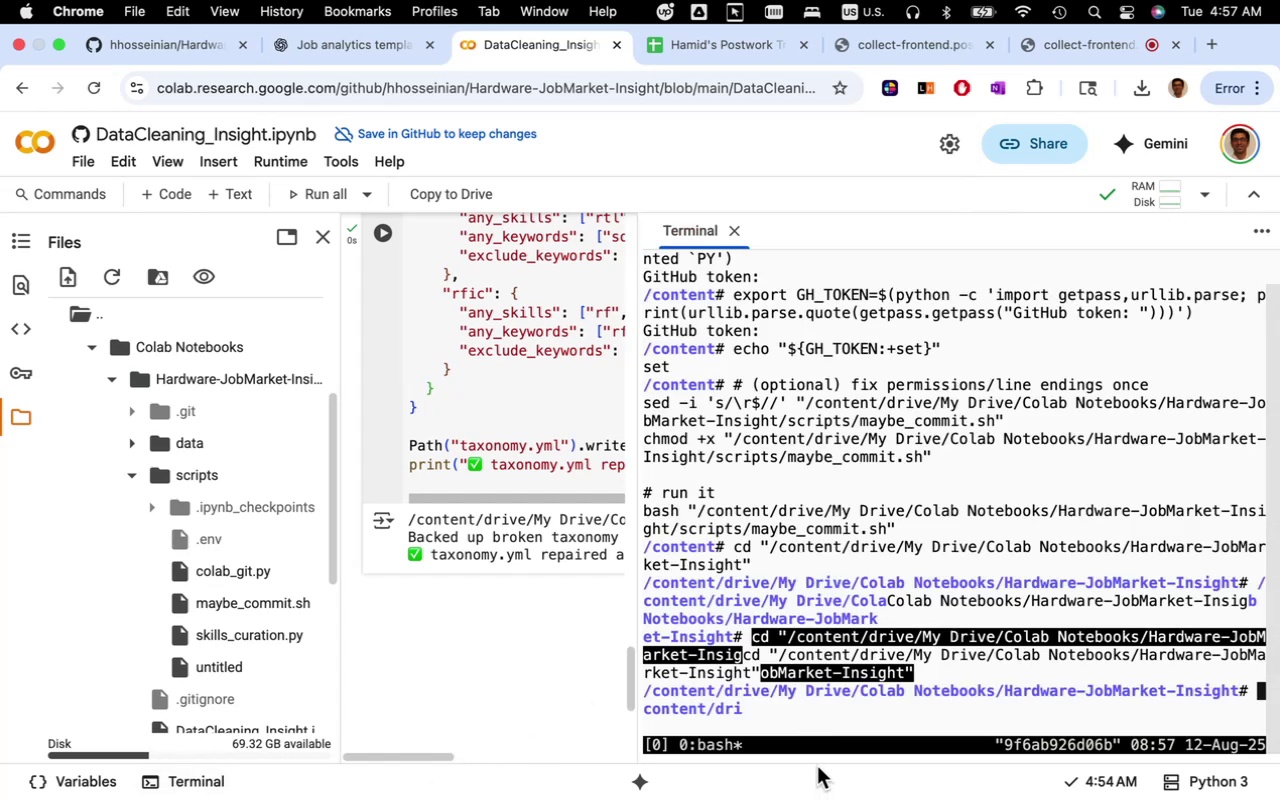 
wait(6.26)
 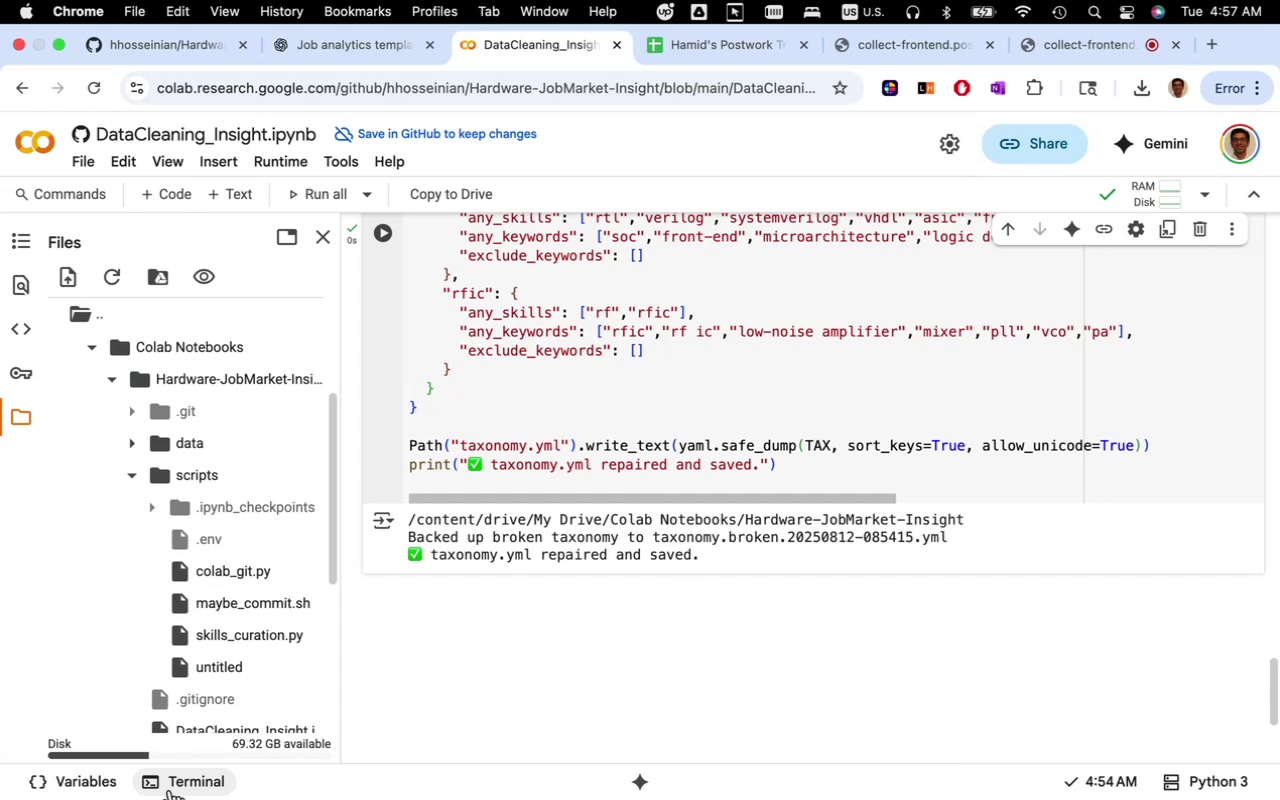 
left_click([847, 716])
 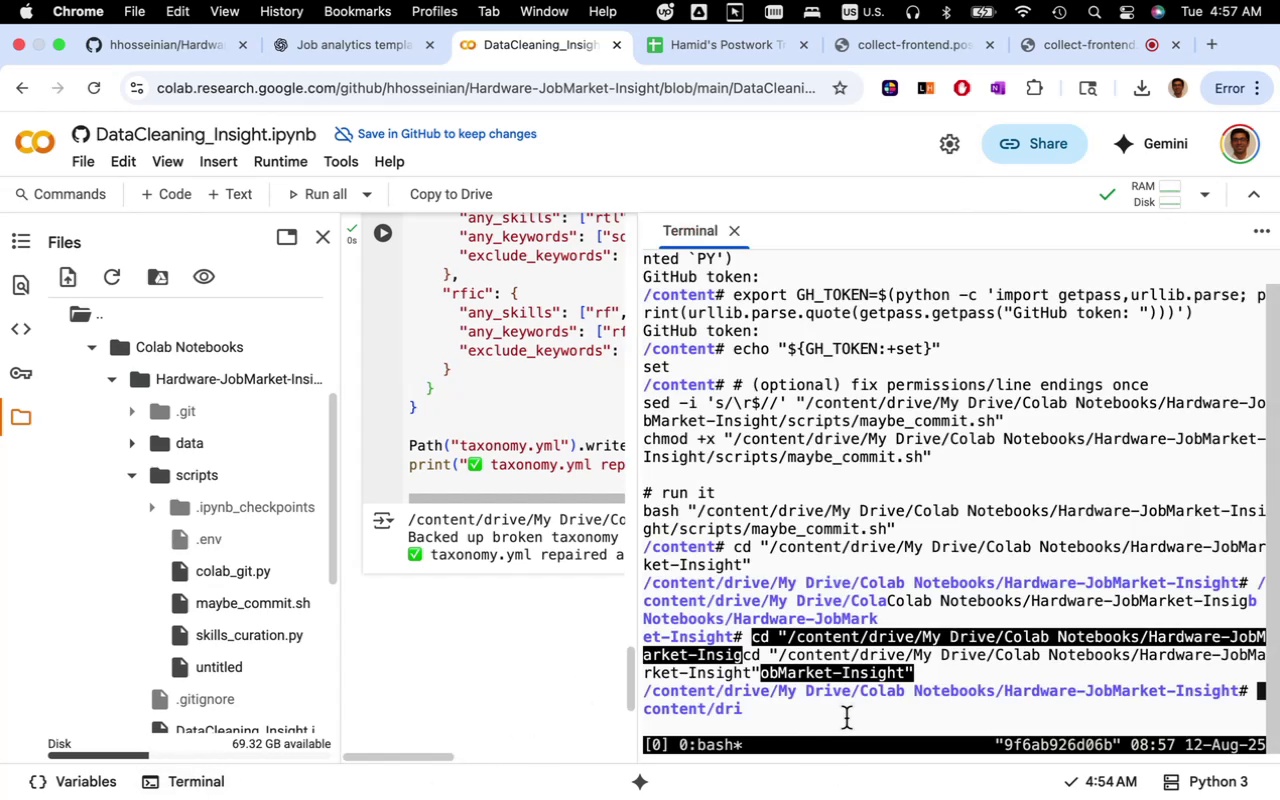 
key(Enter)
 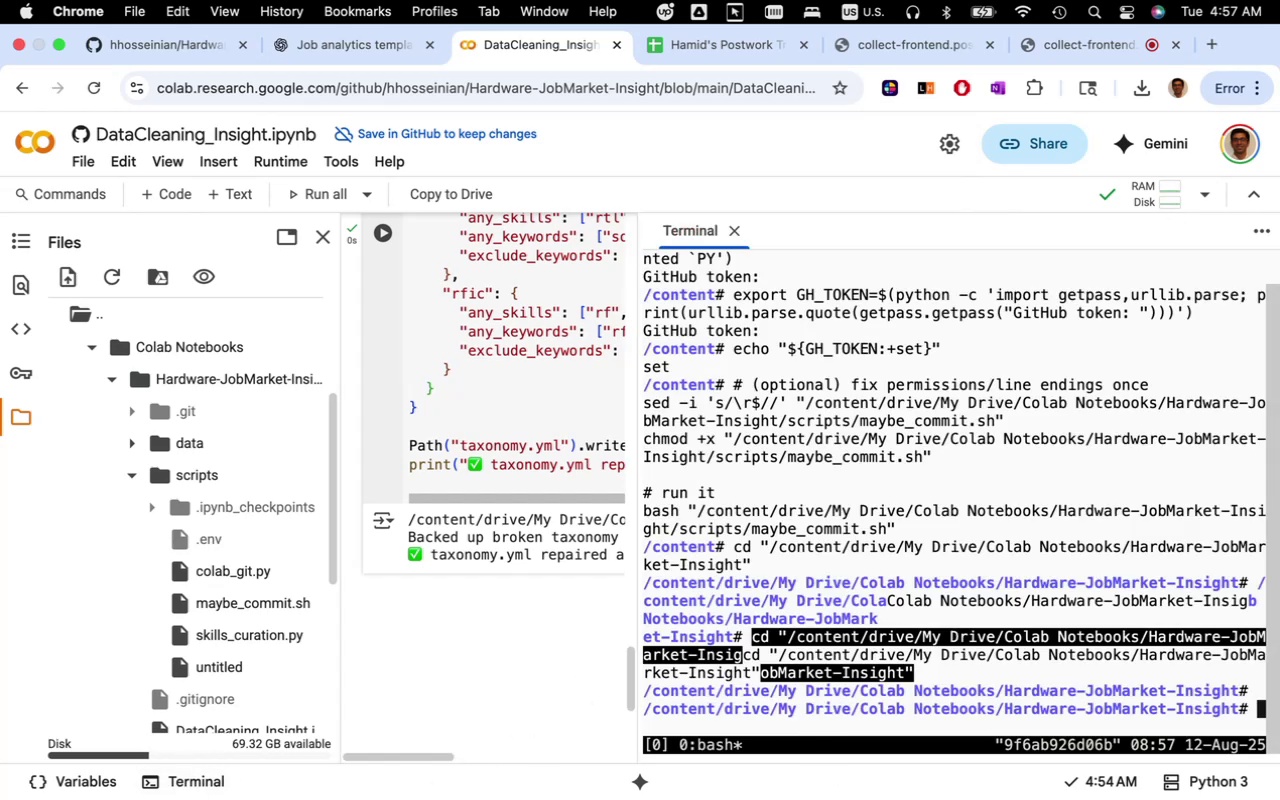 
key(Enter)
 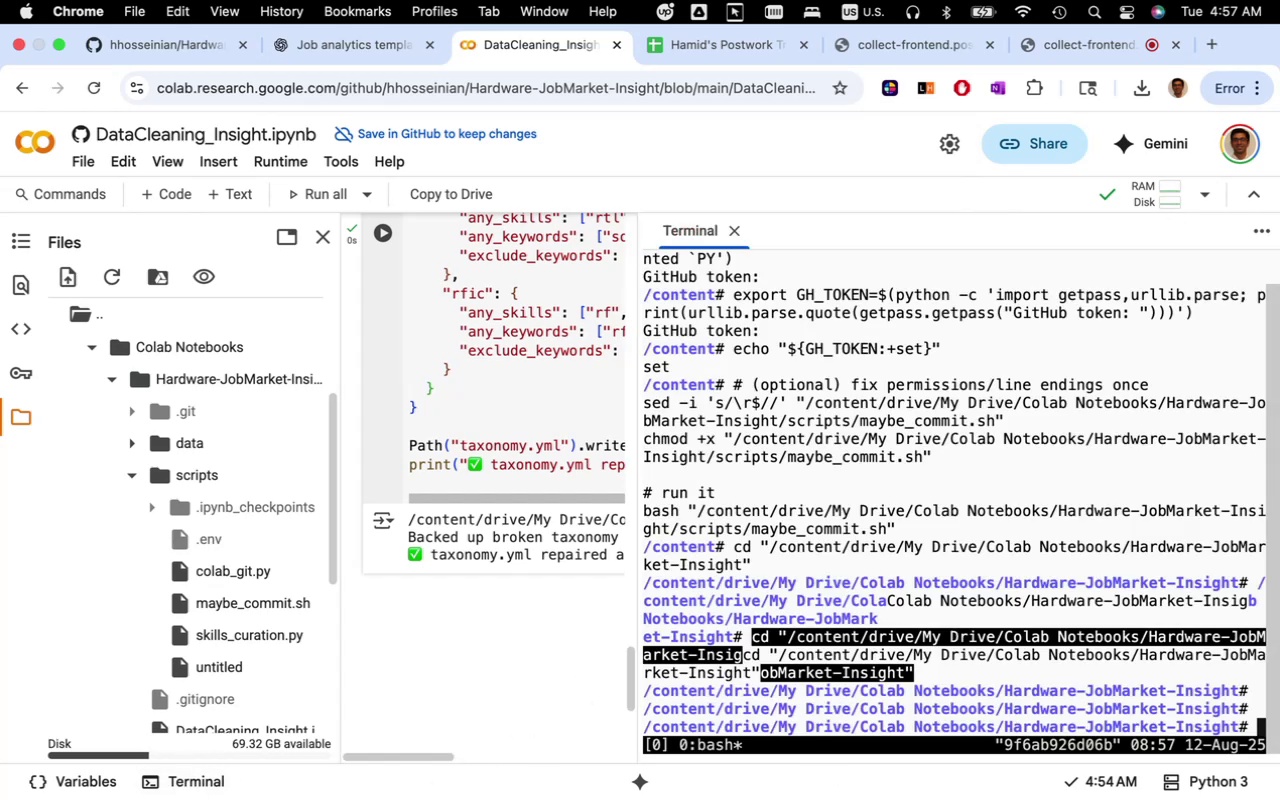 
key(Enter)
 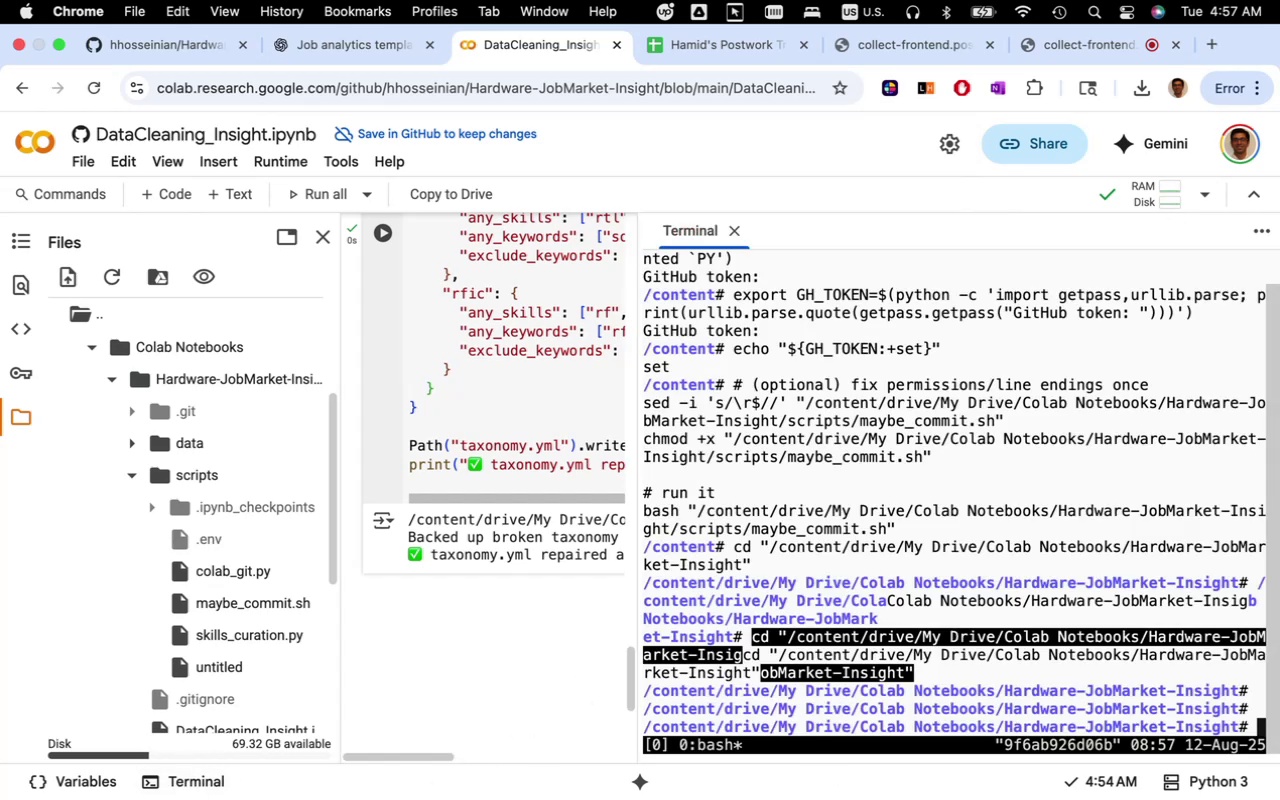 
key(Enter)
 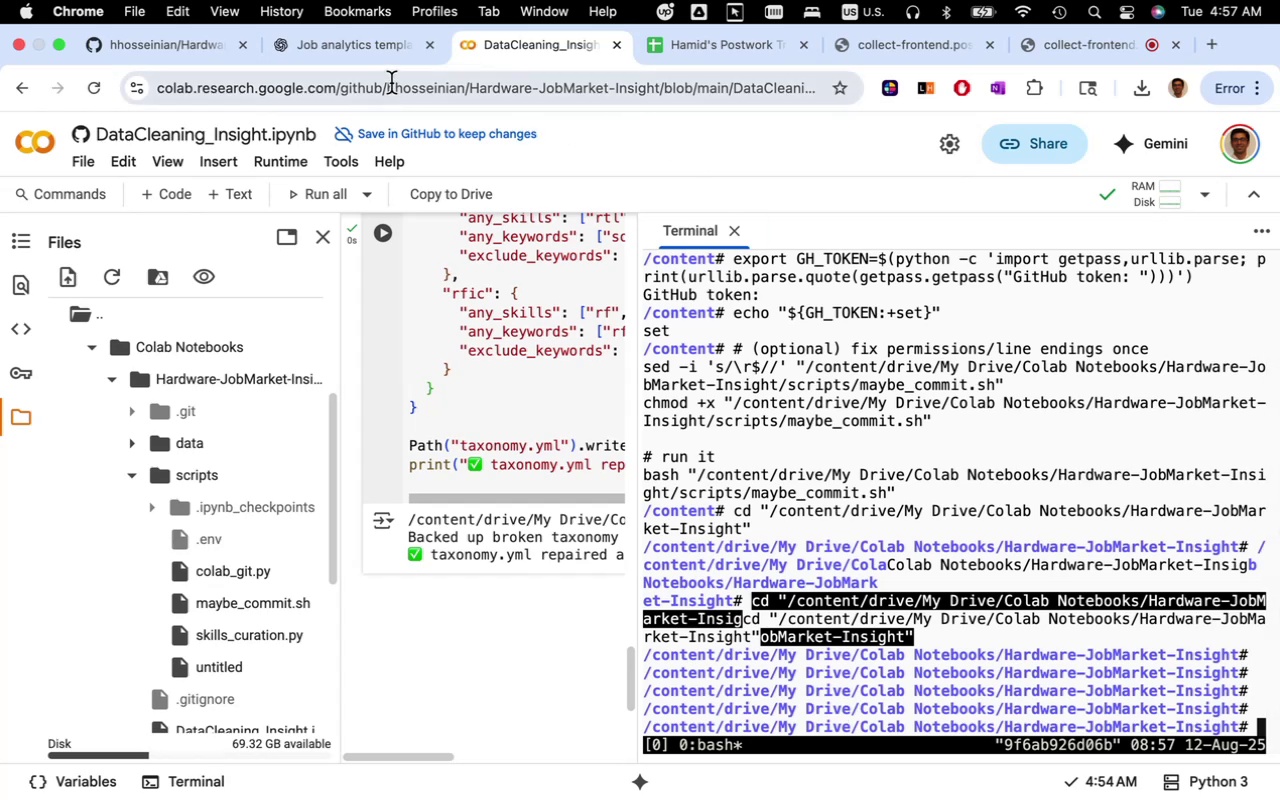 
left_click([392, 53])
 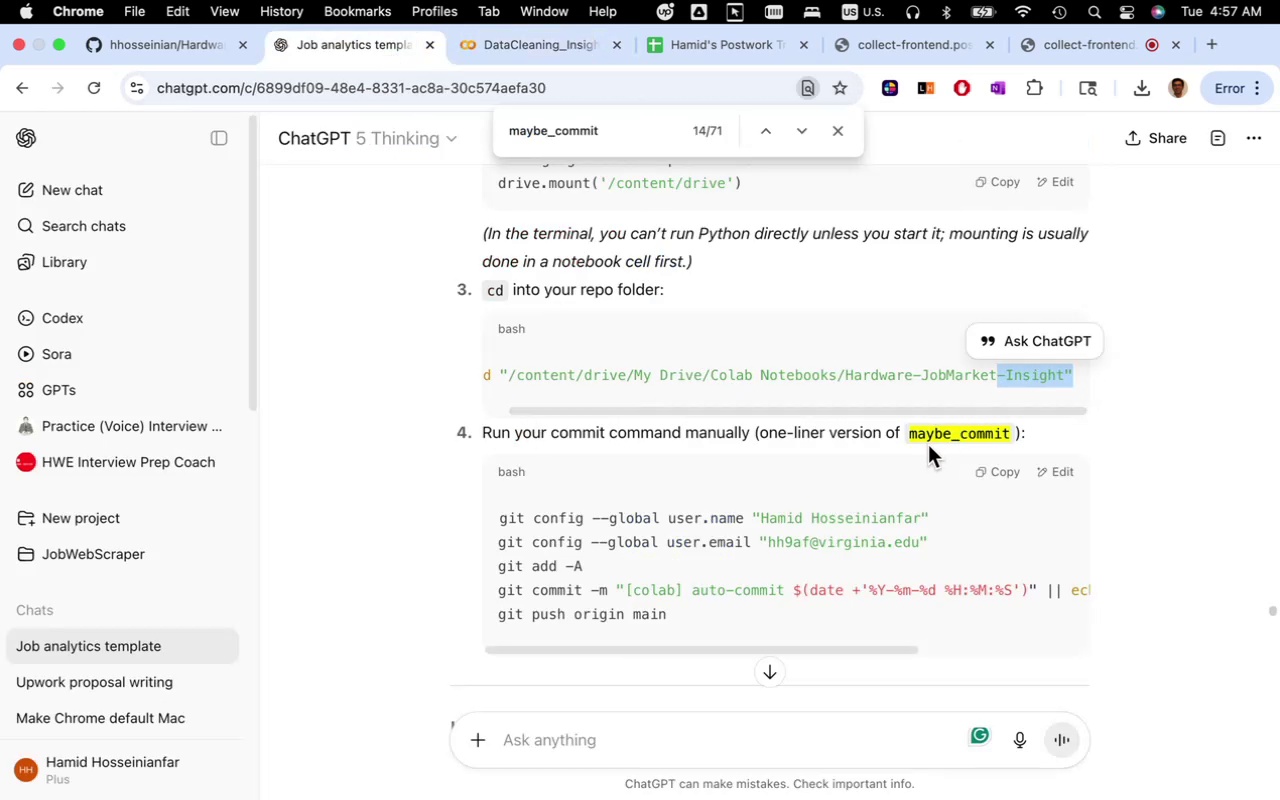 
wait(7.93)
 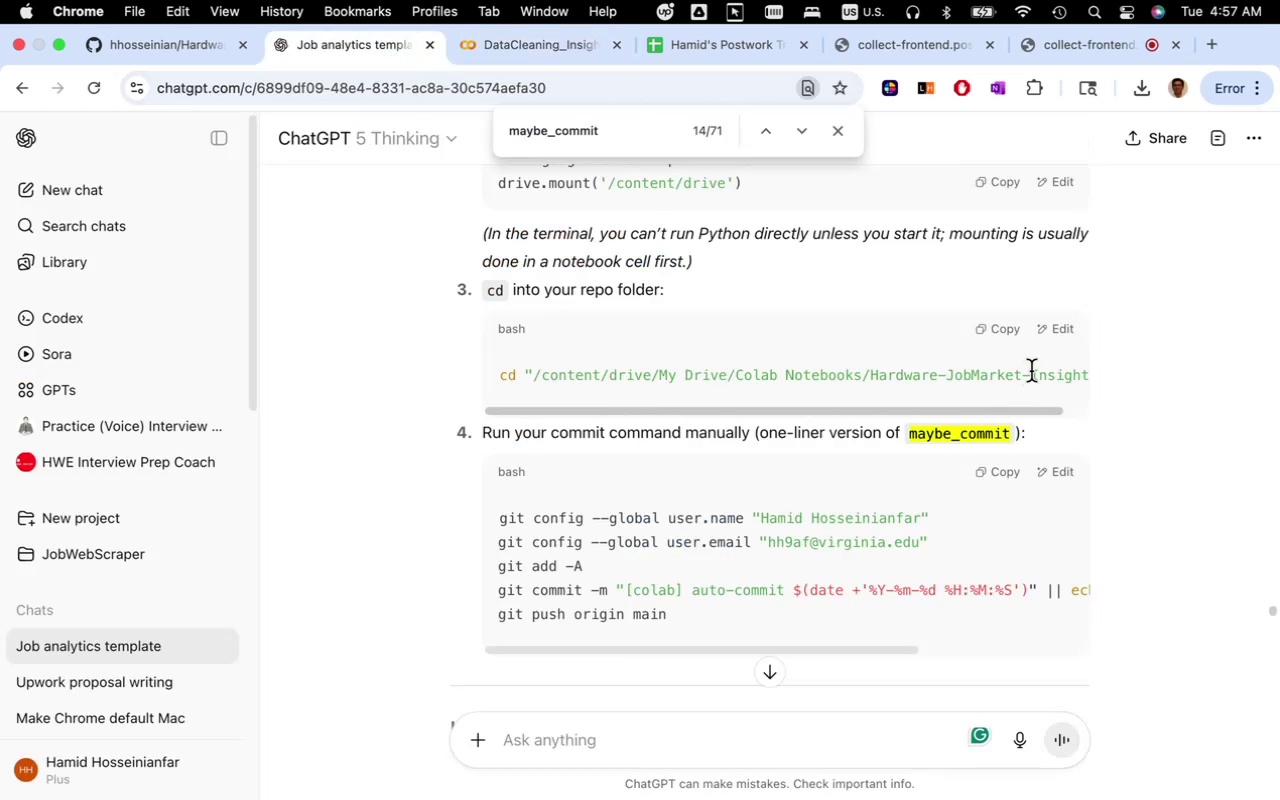 
left_click([196, 50])
 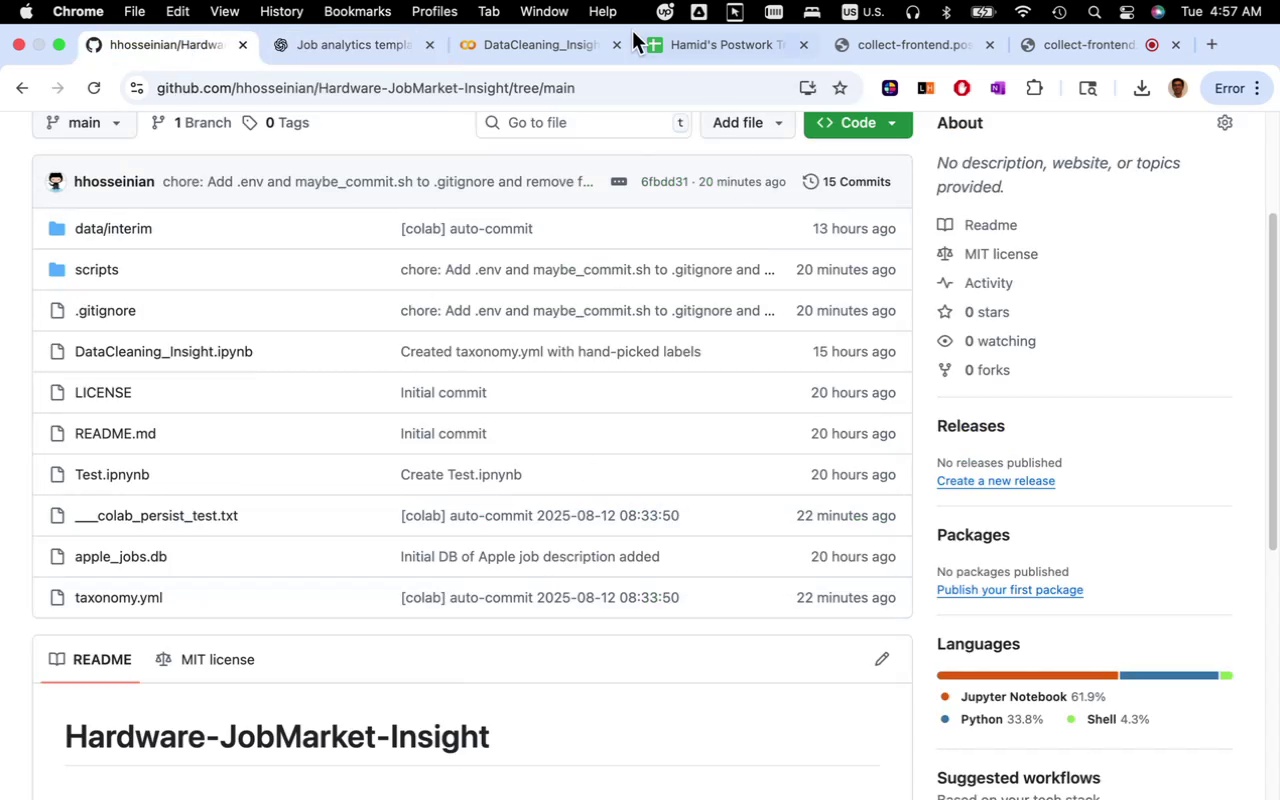 
left_click([570, 44])
 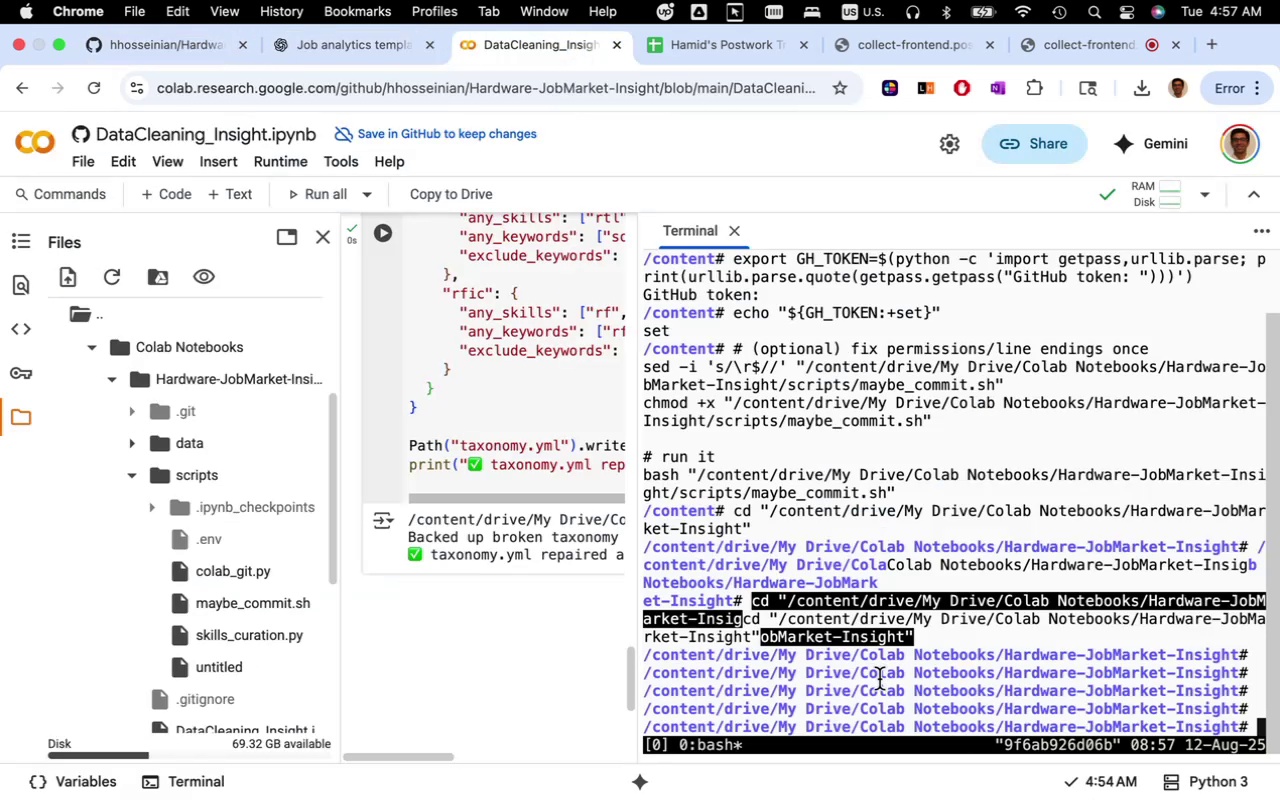 
left_click([881, 681])
 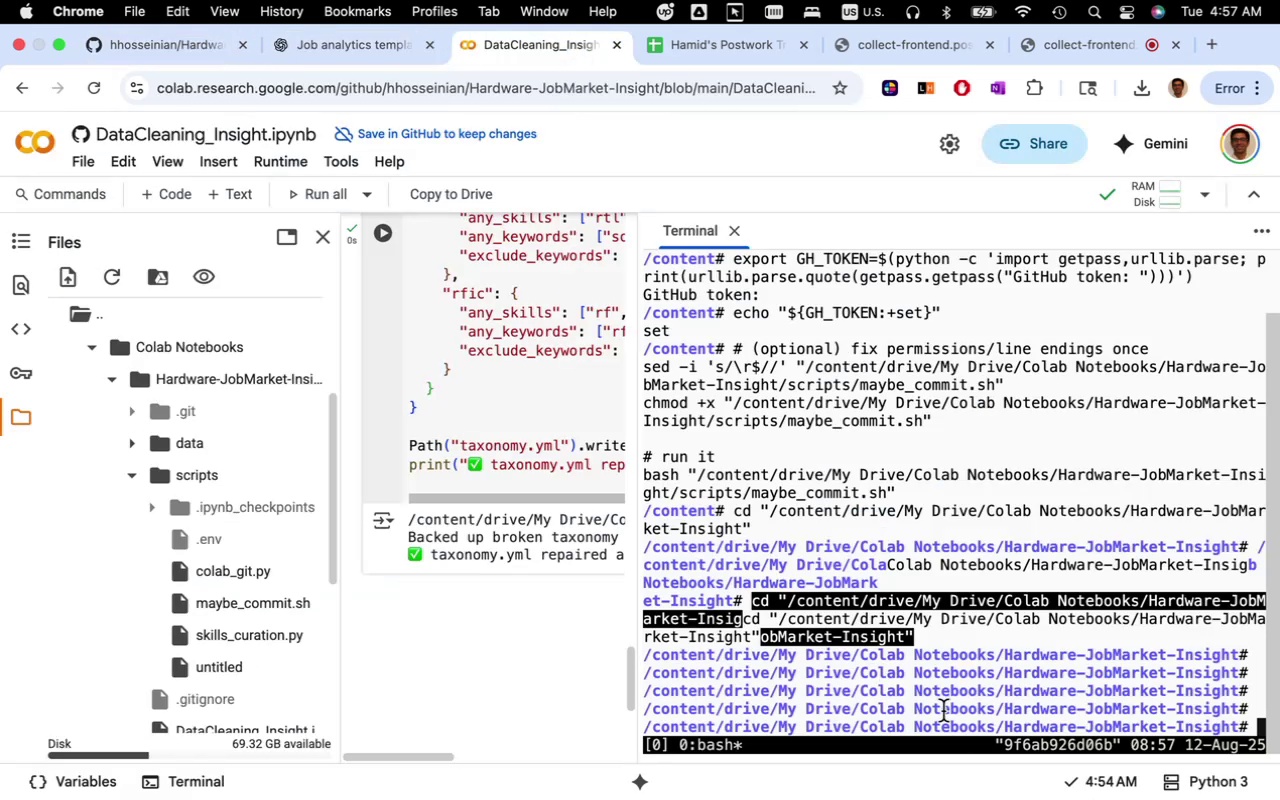 
type(cd scripts)
 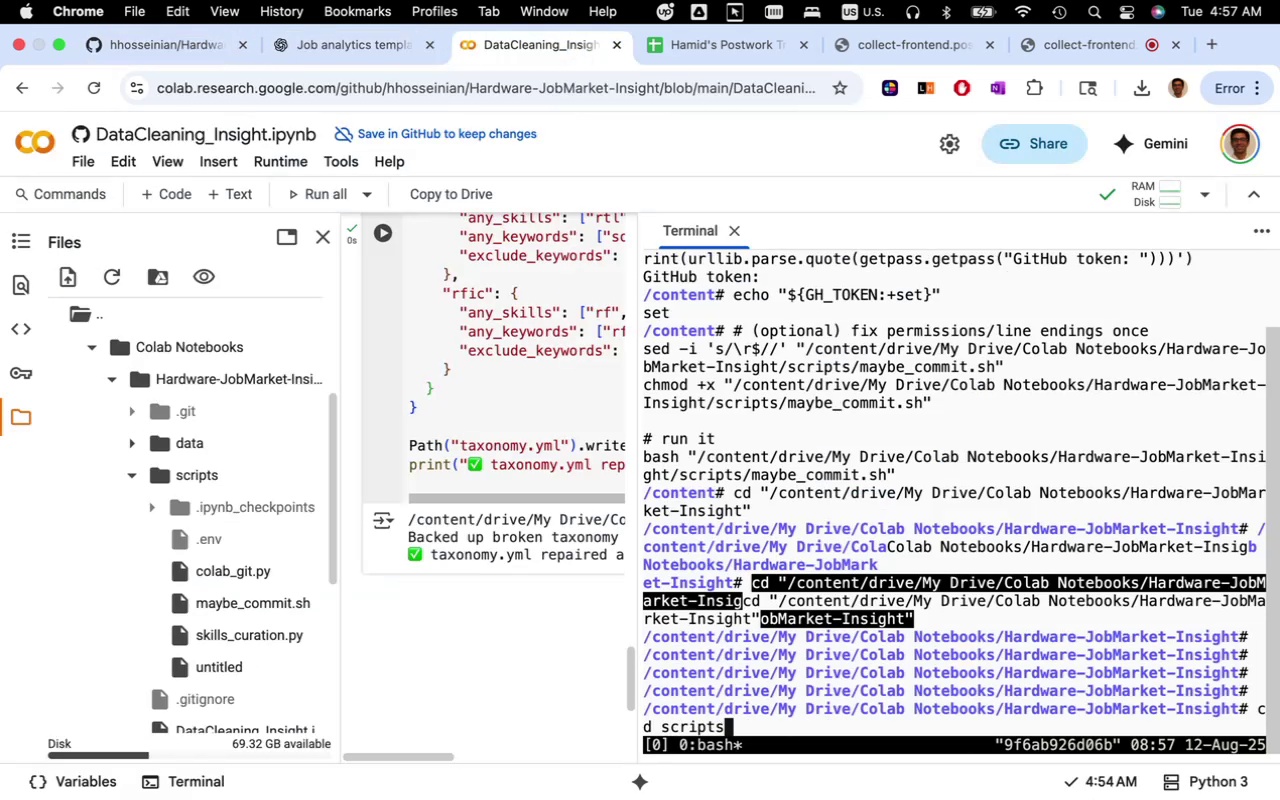 
key(Enter)
 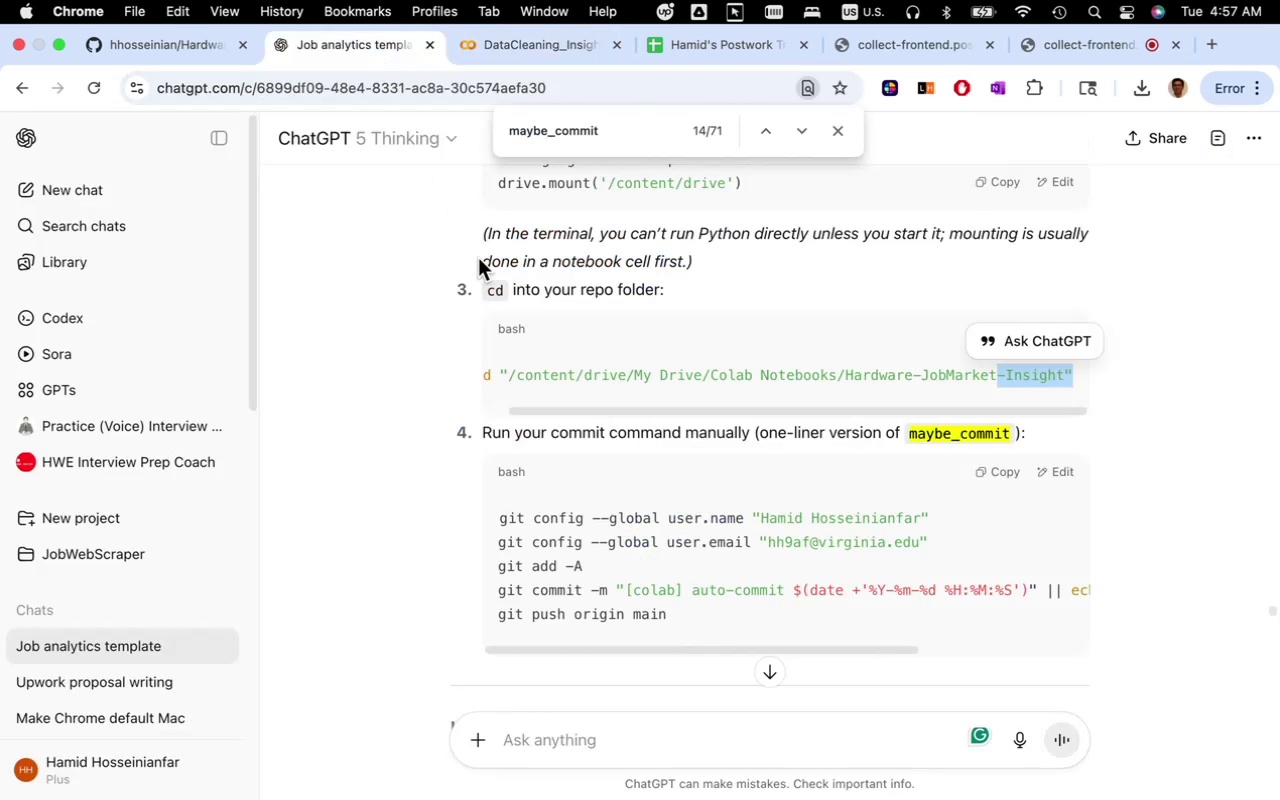 
wait(7.63)
 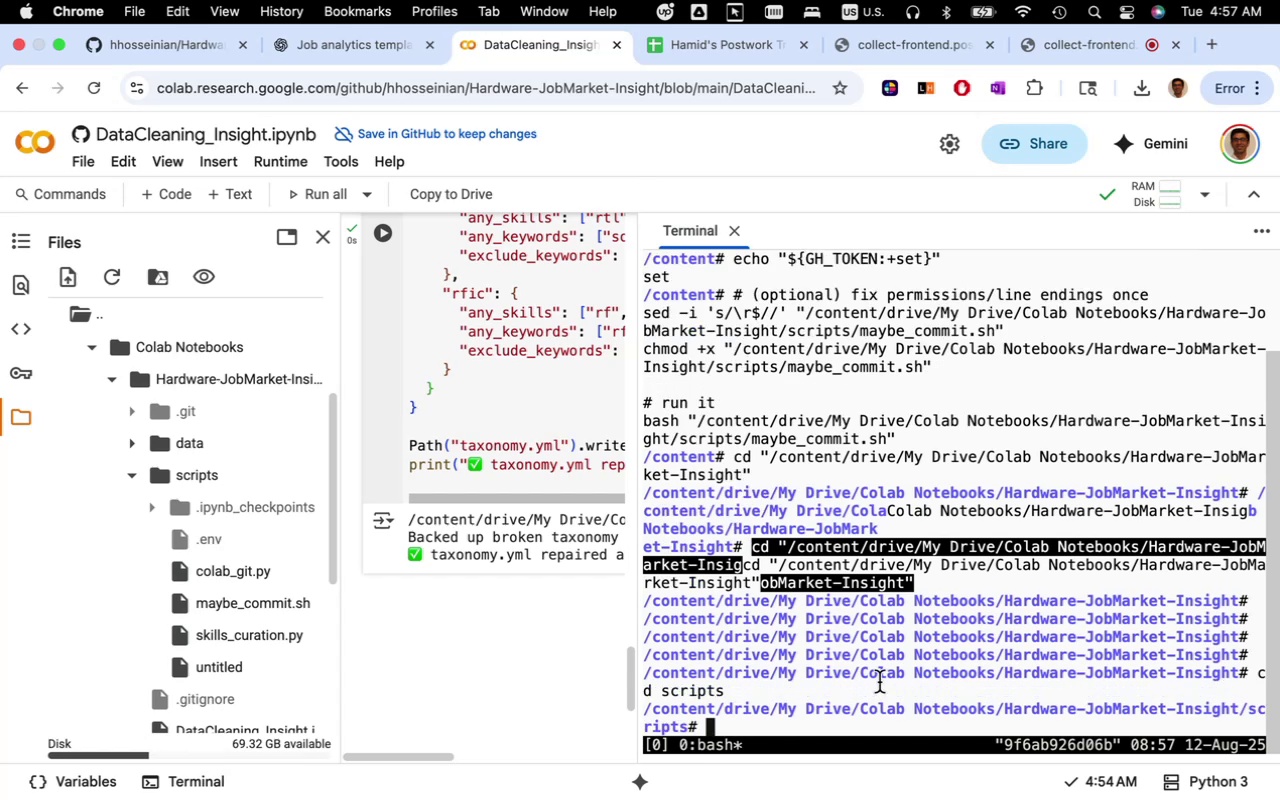 
scroll: coordinate [760, 568], scroll_direction: down, amount: 38.0
 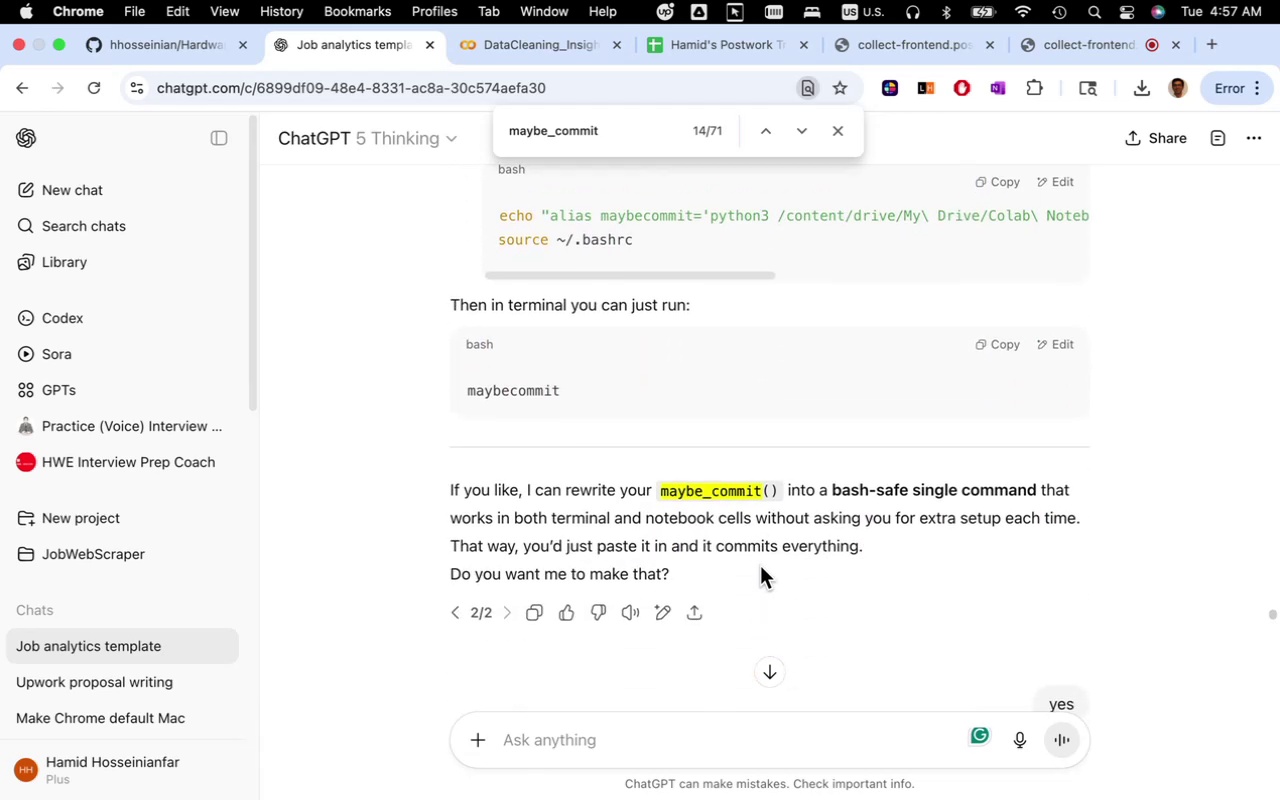 
scroll: coordinate [763, 570], scroll_direction: down, amount: 29.0
 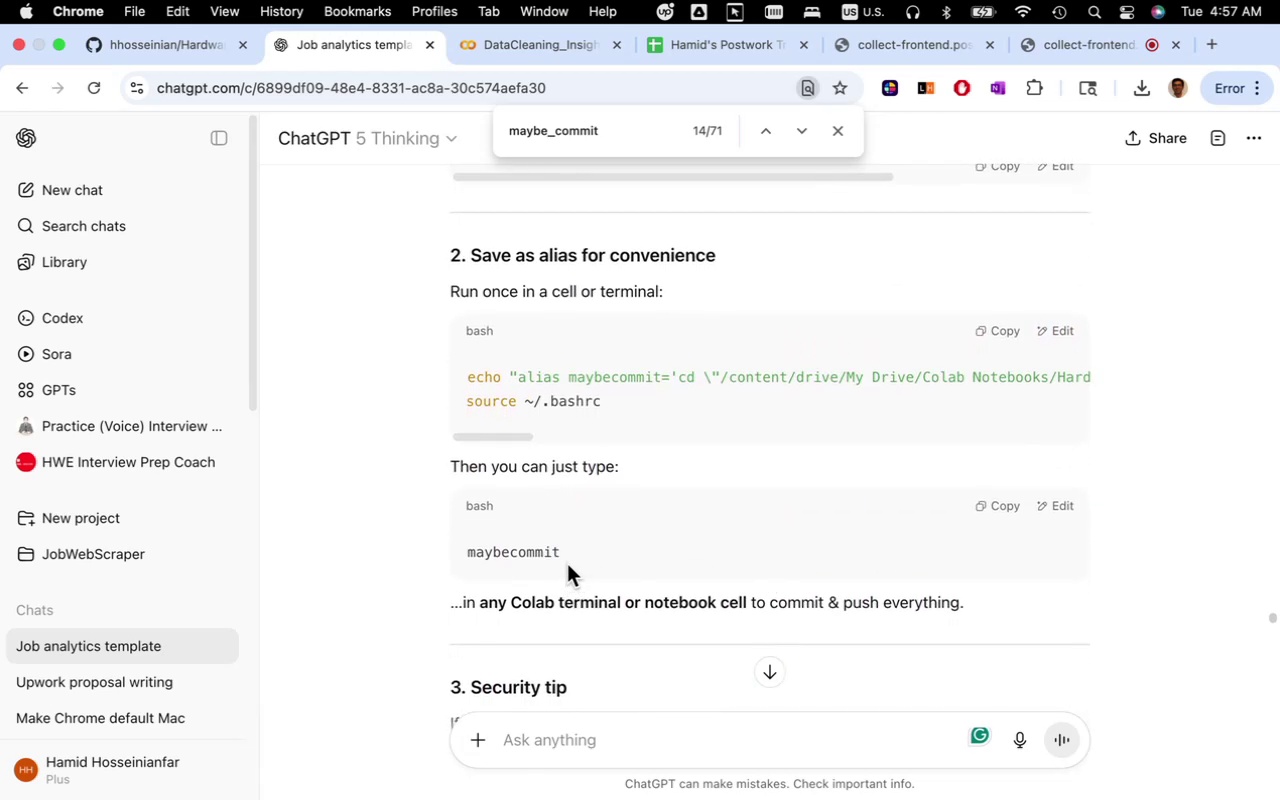 
left_click([565, 555])
 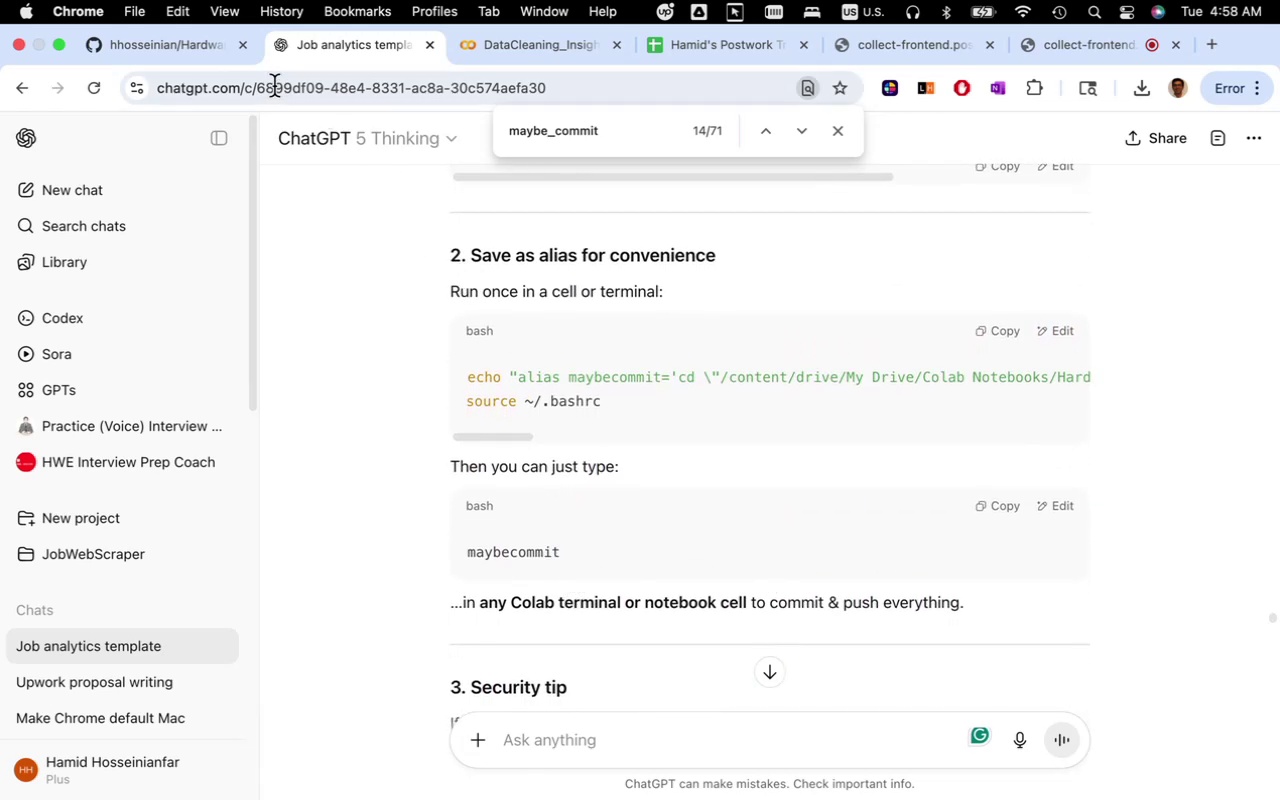 
left_click([221, 58])
 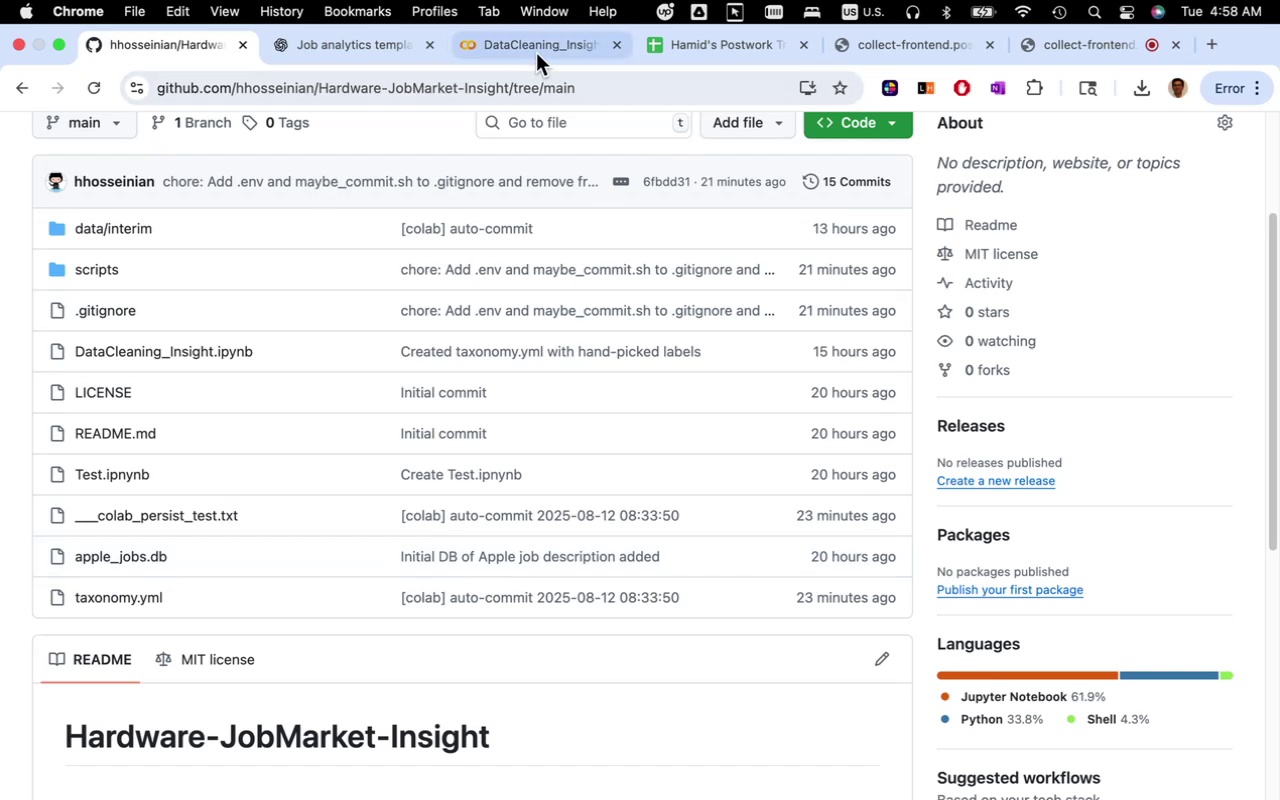 
left_click([543, 48])
 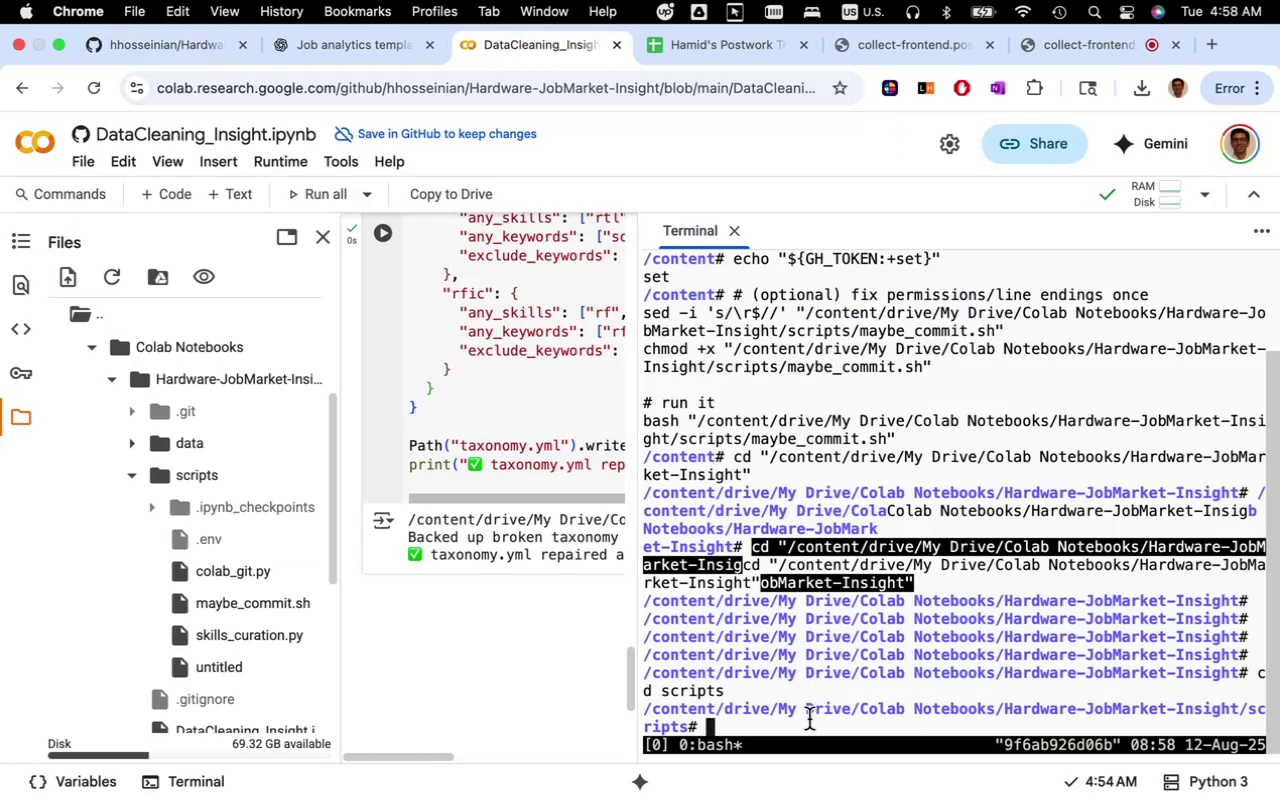 
left_click([809, 726])
 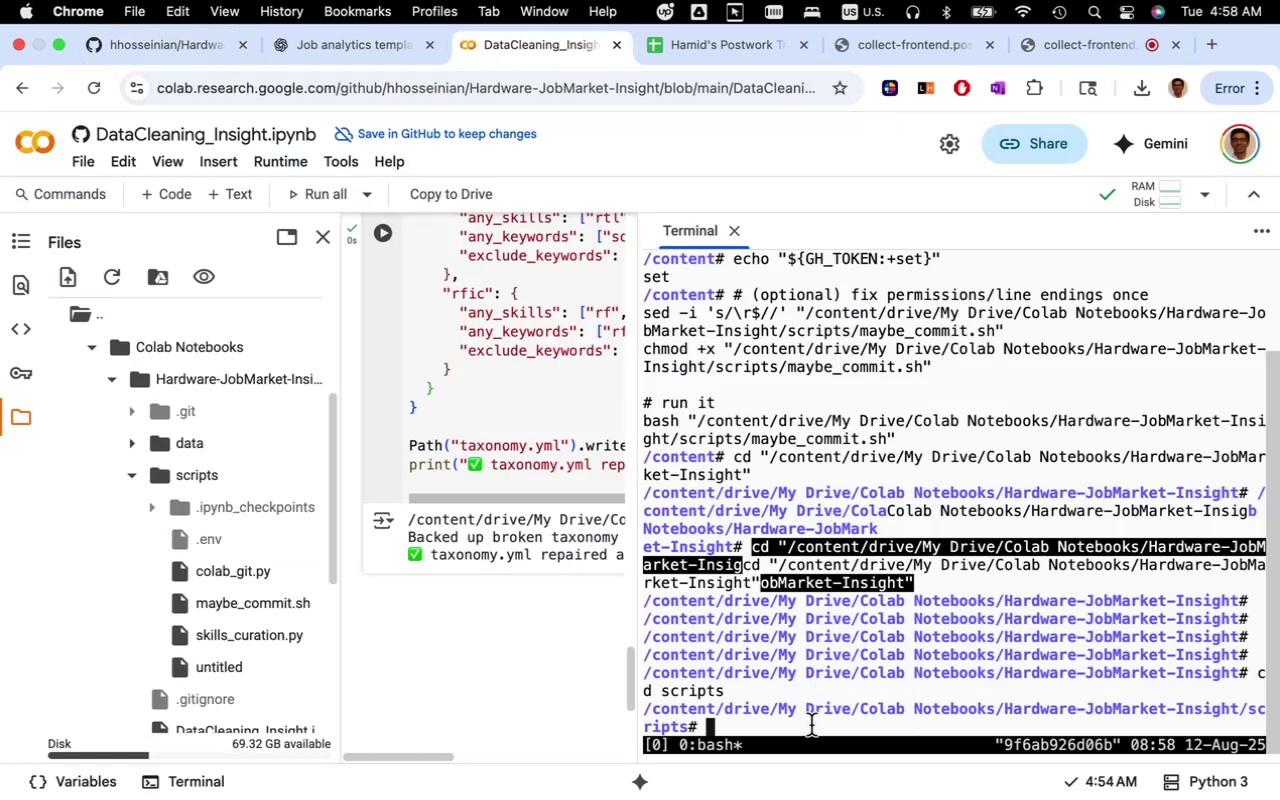 
type(! maybe_commit.sh)
 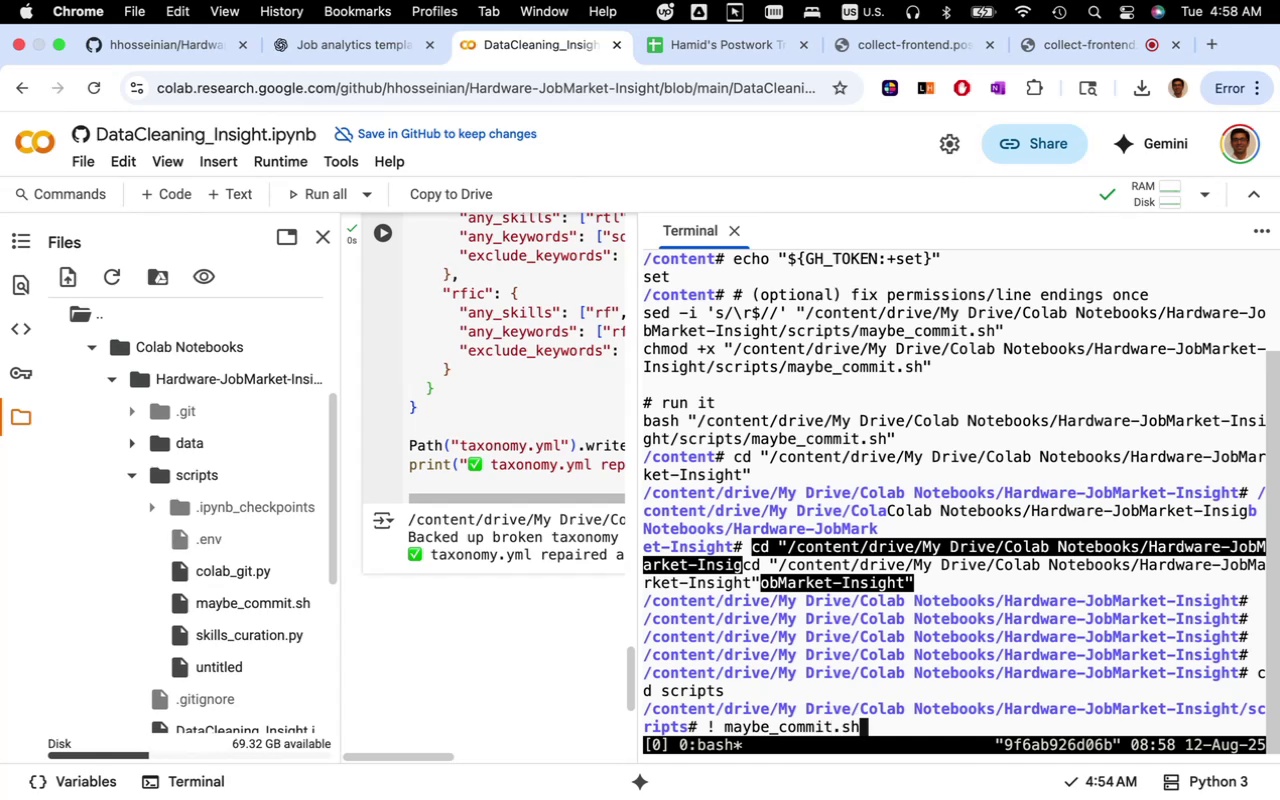 
key(Enter)
 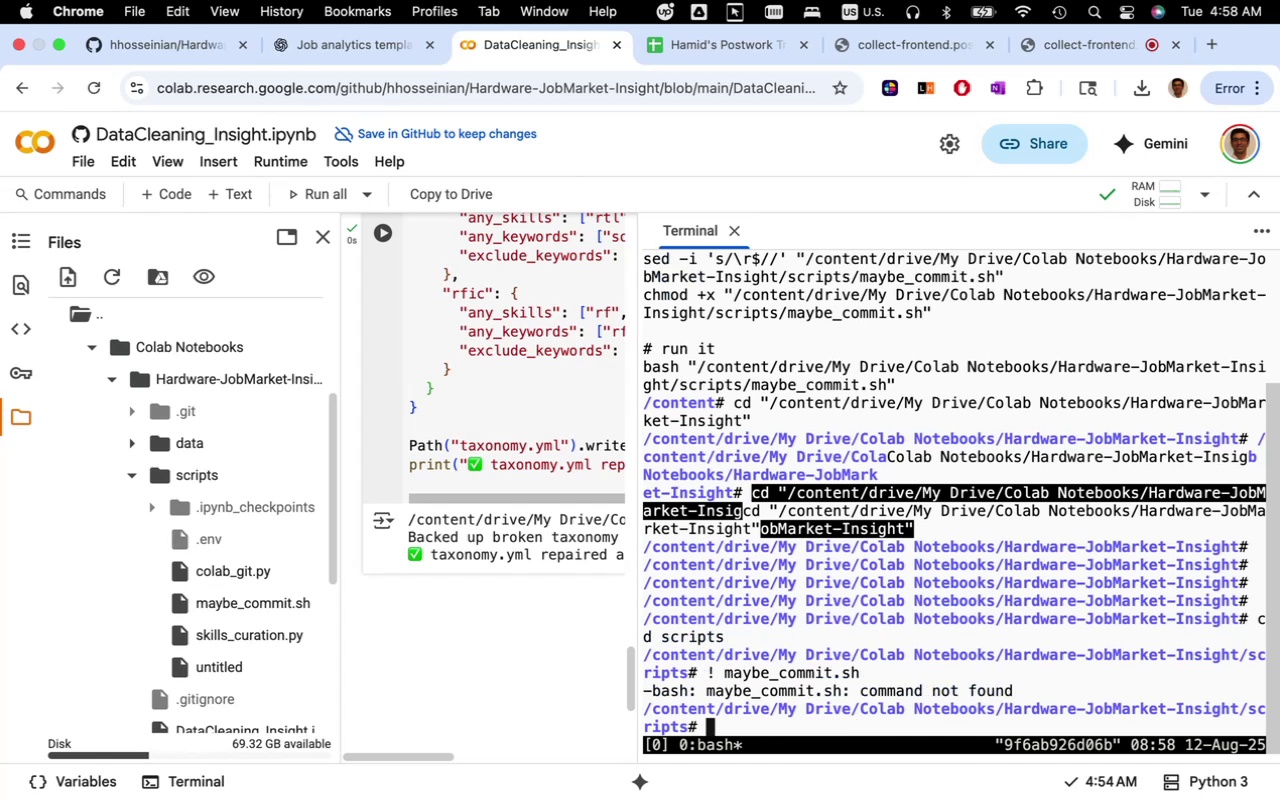 
wait(8.73)
 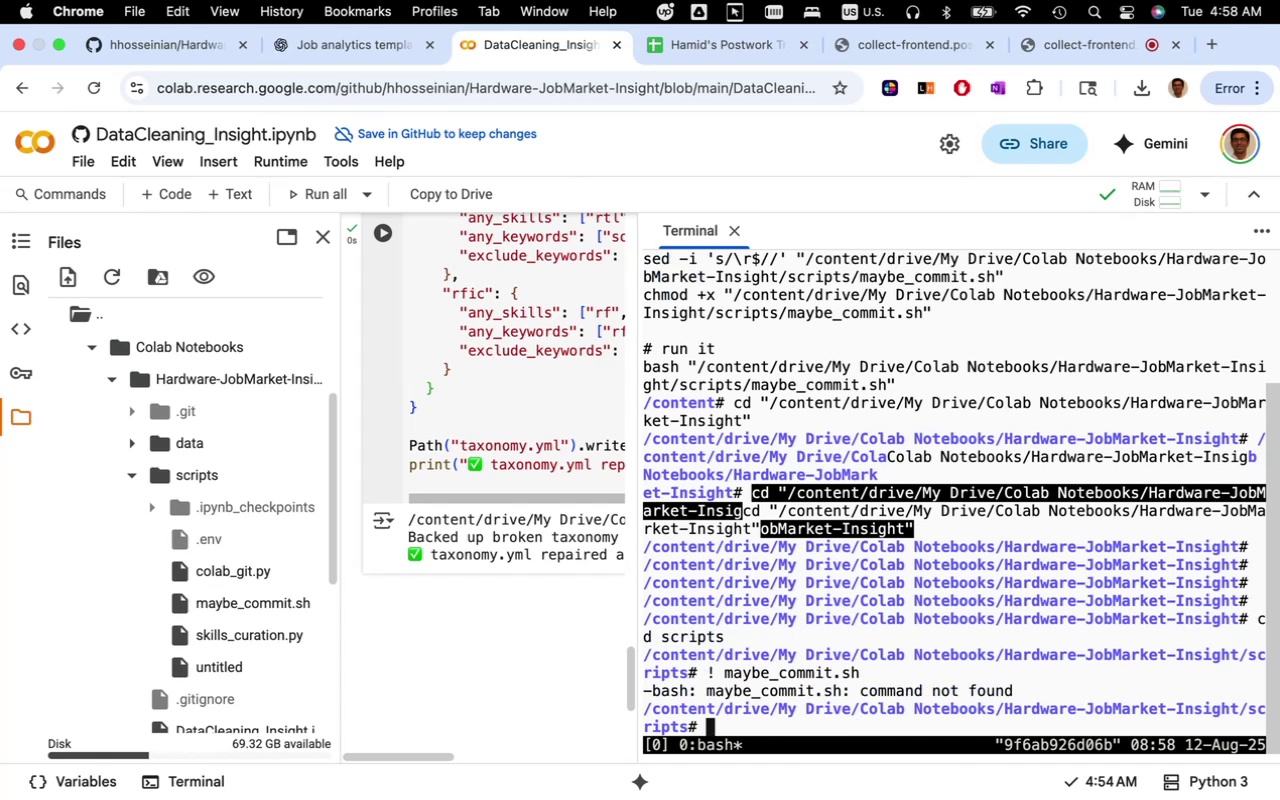 
key(Meta+C)
 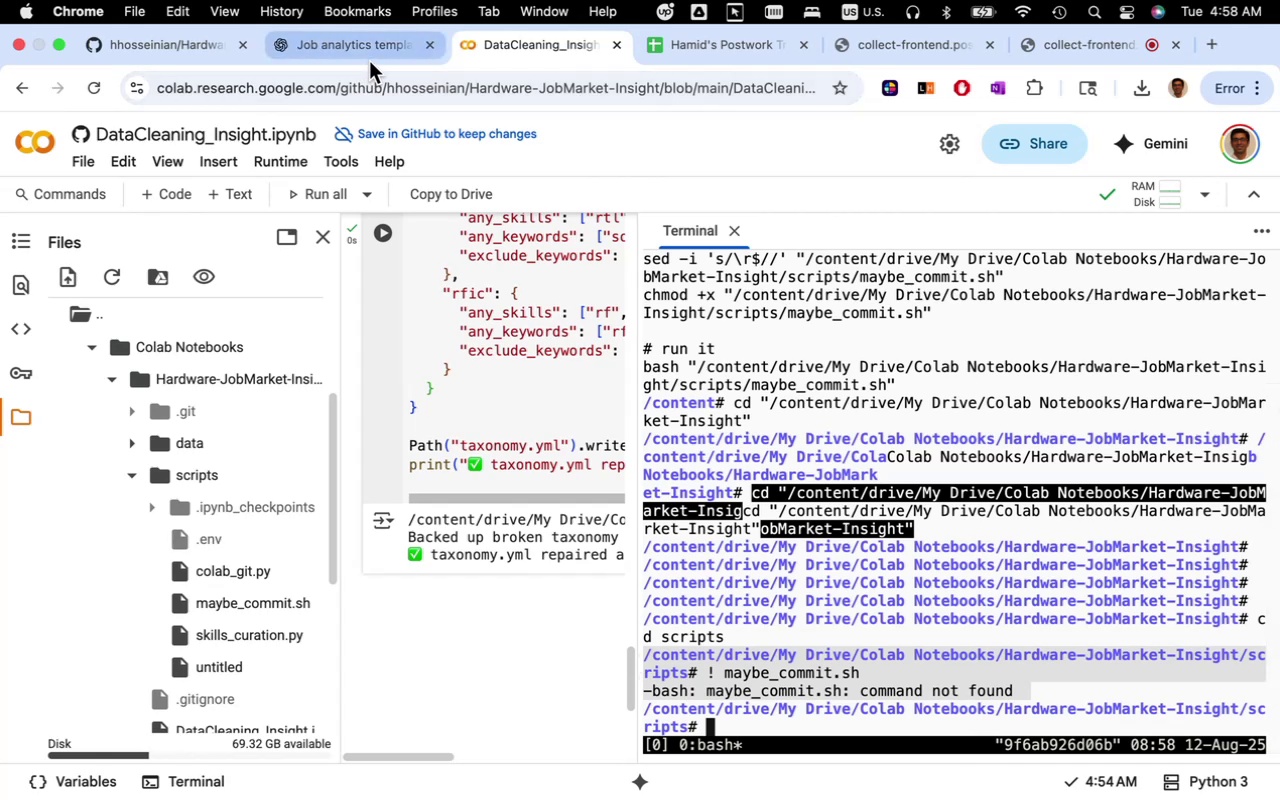 
left_click([372, 56])
 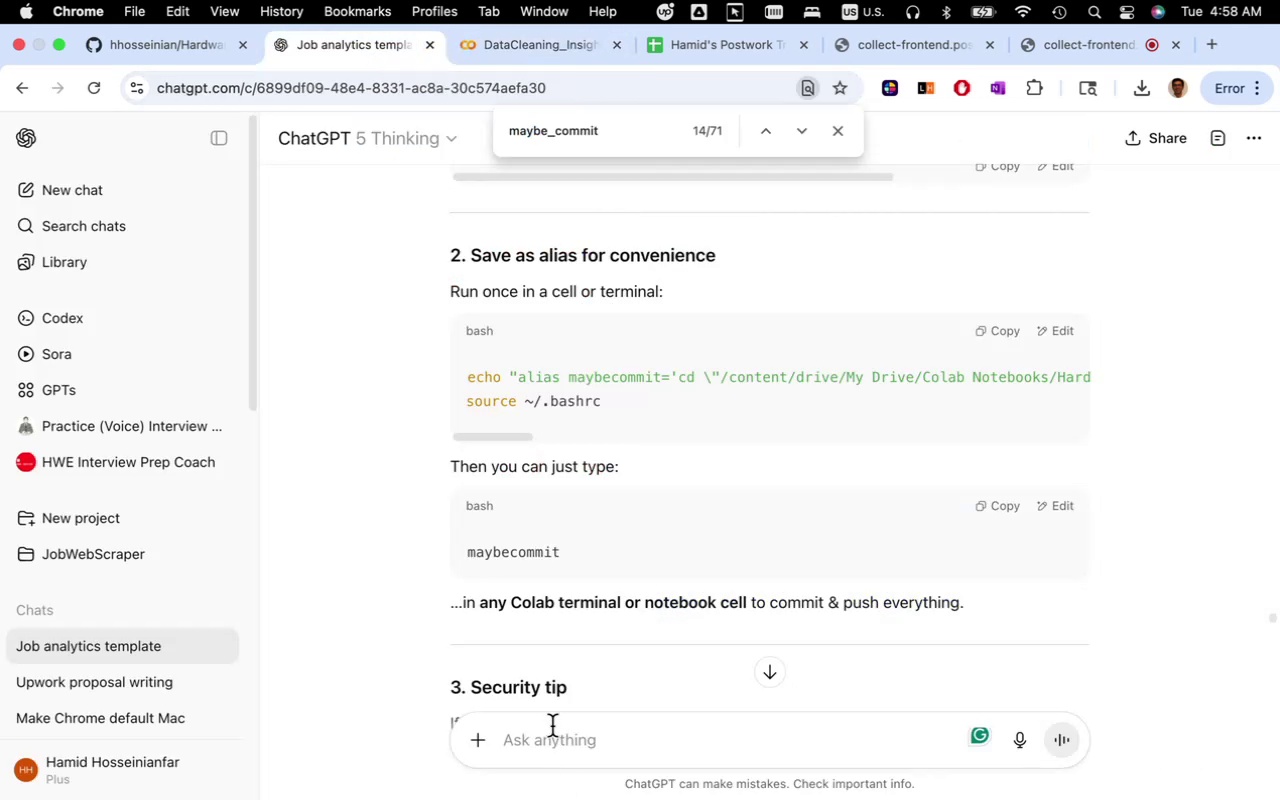 
left_click([557, 734])
 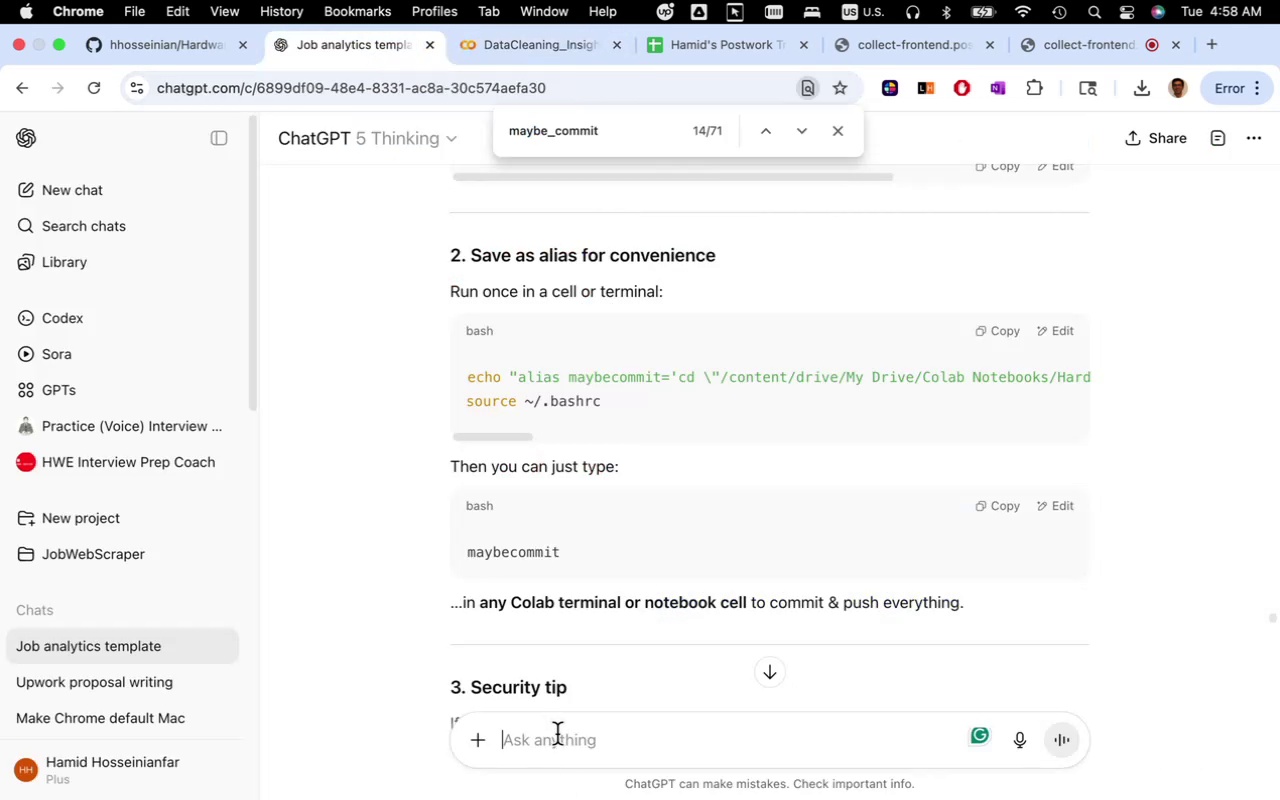 
key(Meta+V)
 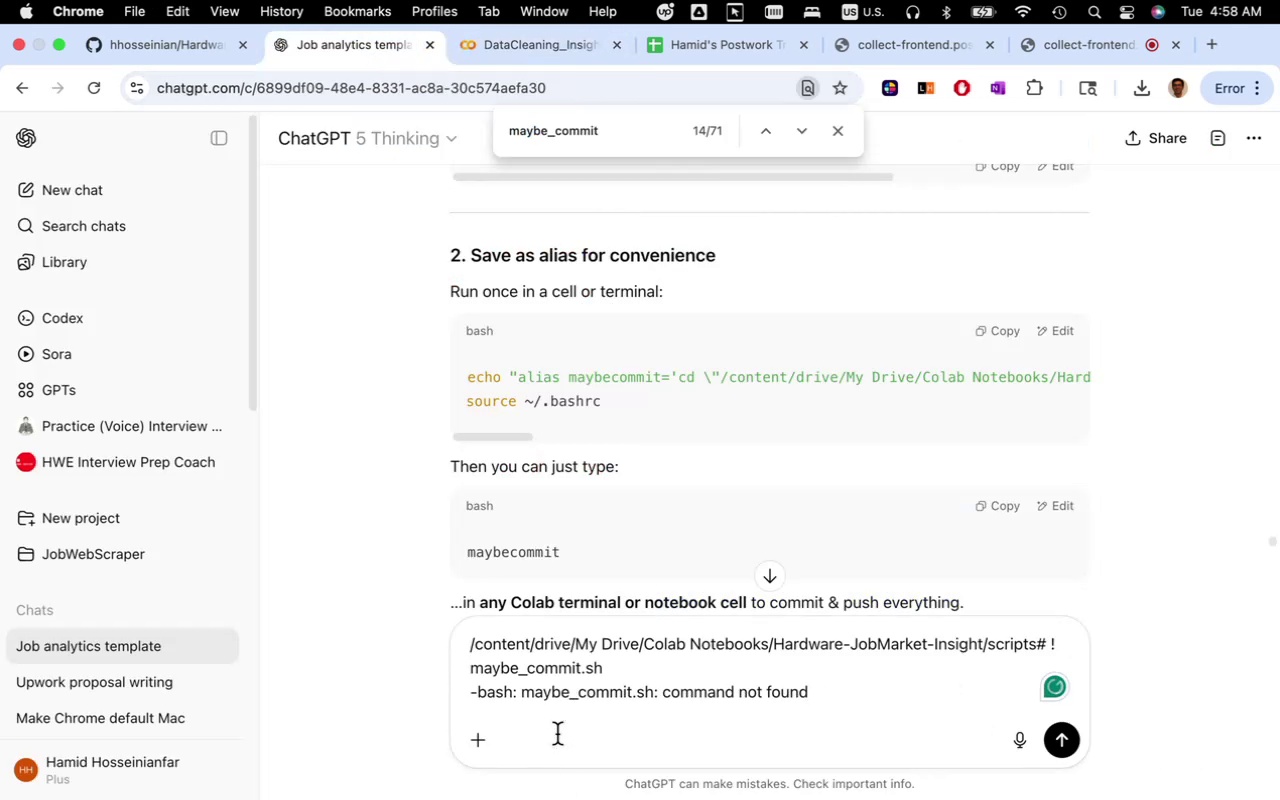 
key(Enter)
 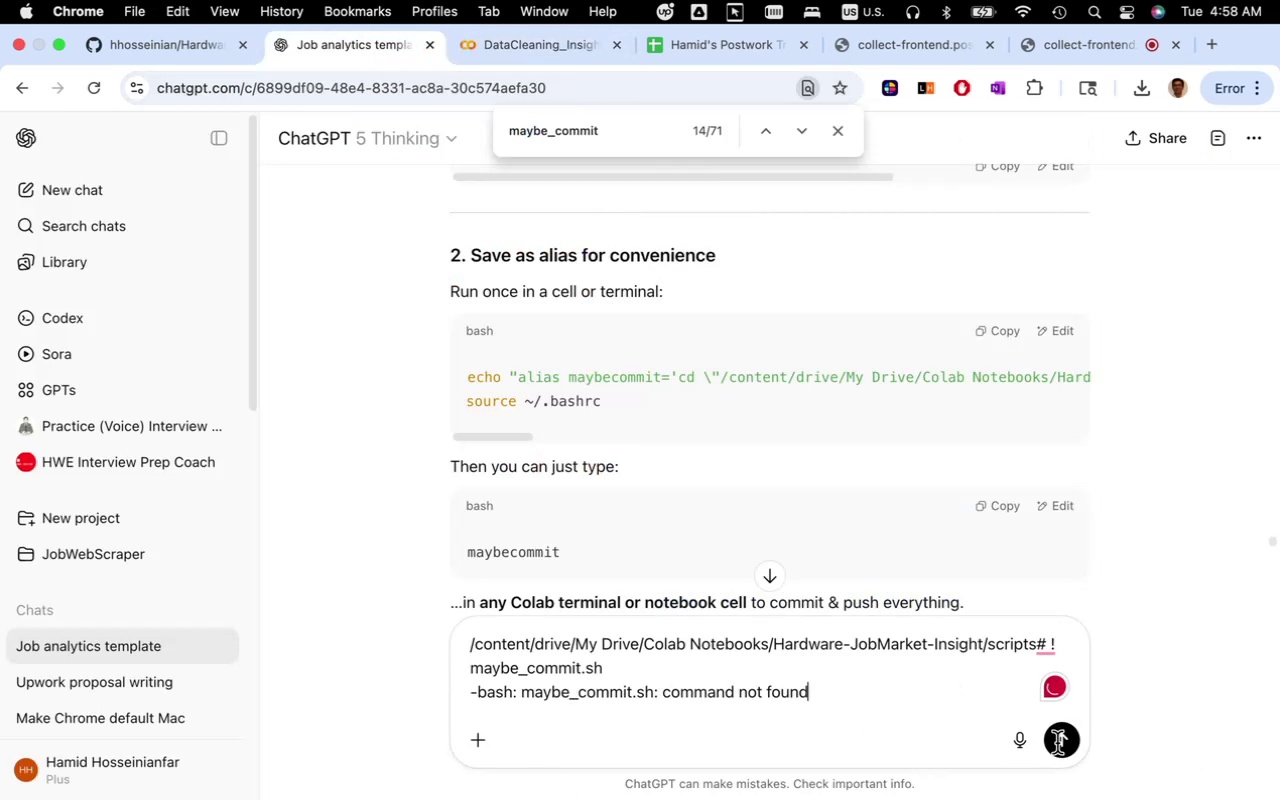 
wait(5.4)
 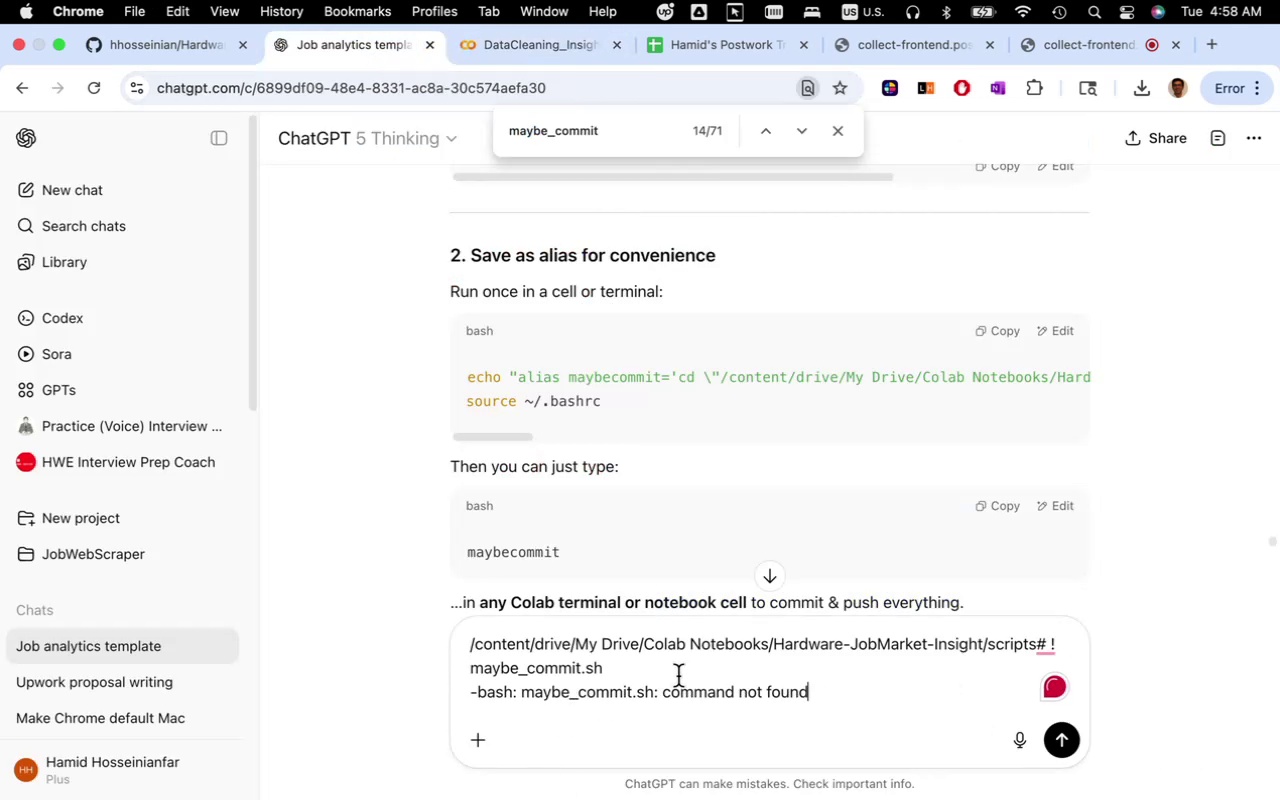 
left_click([1061, 742])
 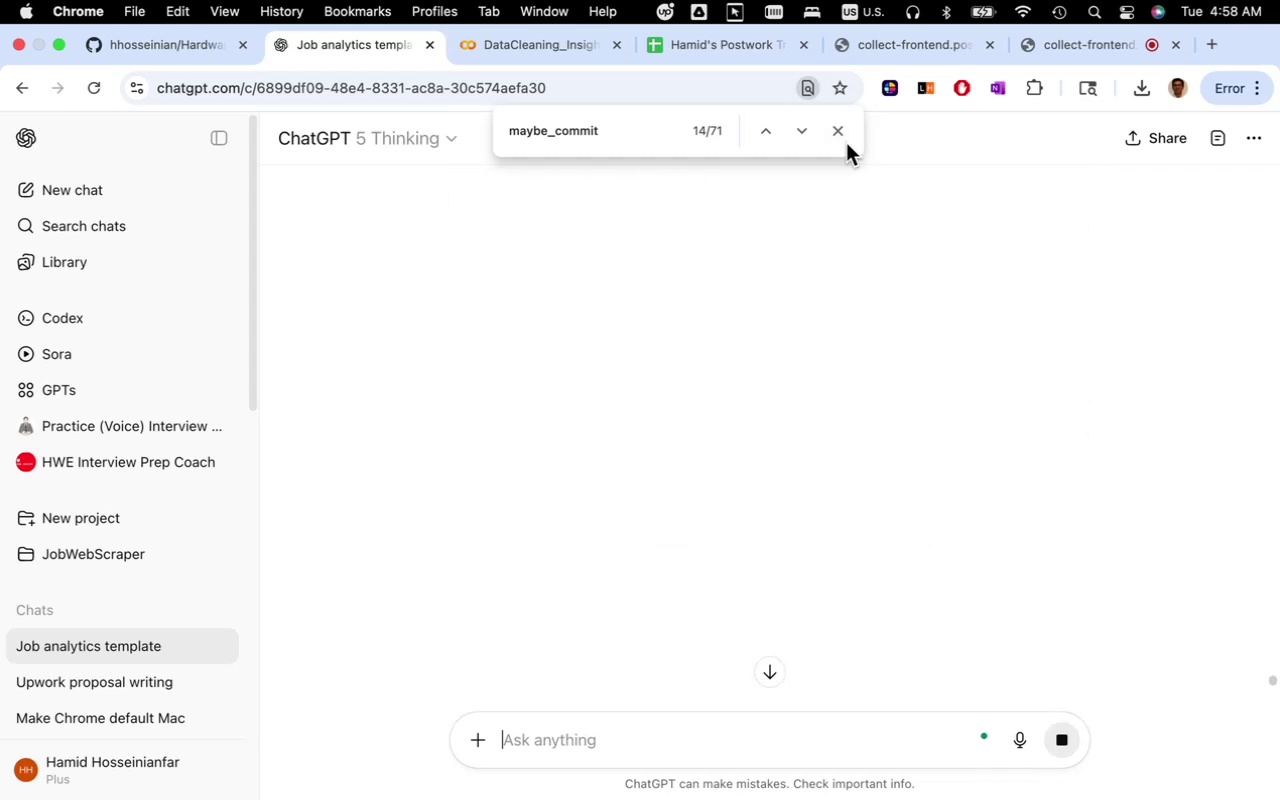 
left_click([839, 135])
 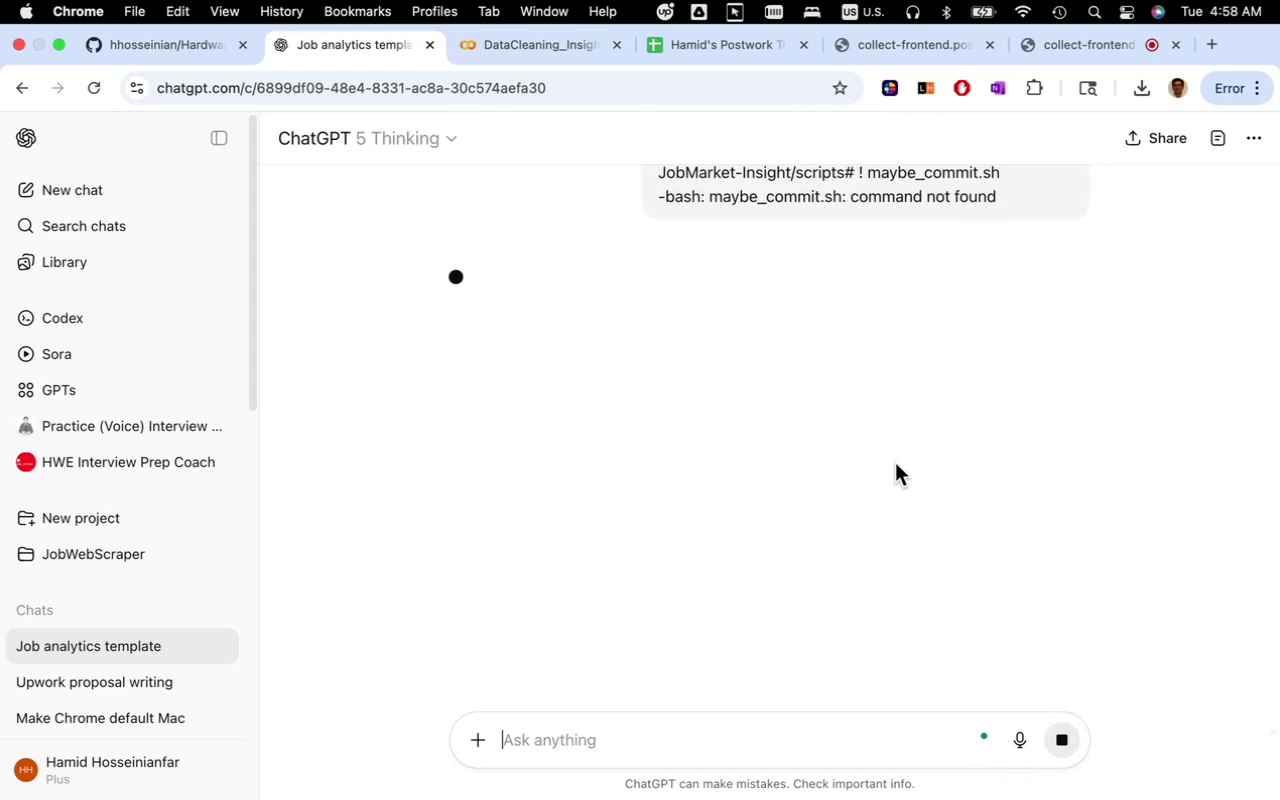 
scroll: coordinate [887, 572], scroll_direction: up, amount: 157.0
 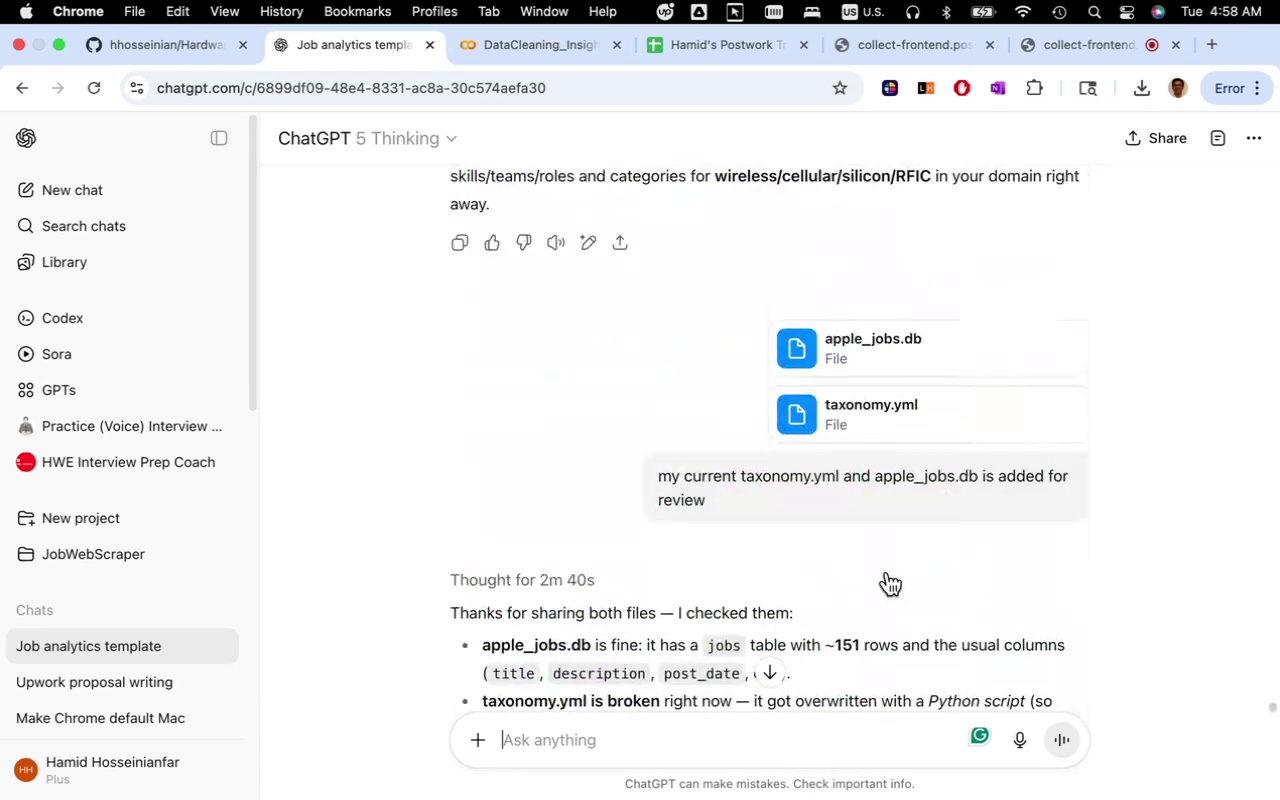 
scroll: coordinate [892, 582], scroll_direction: down, amount: 197.0
 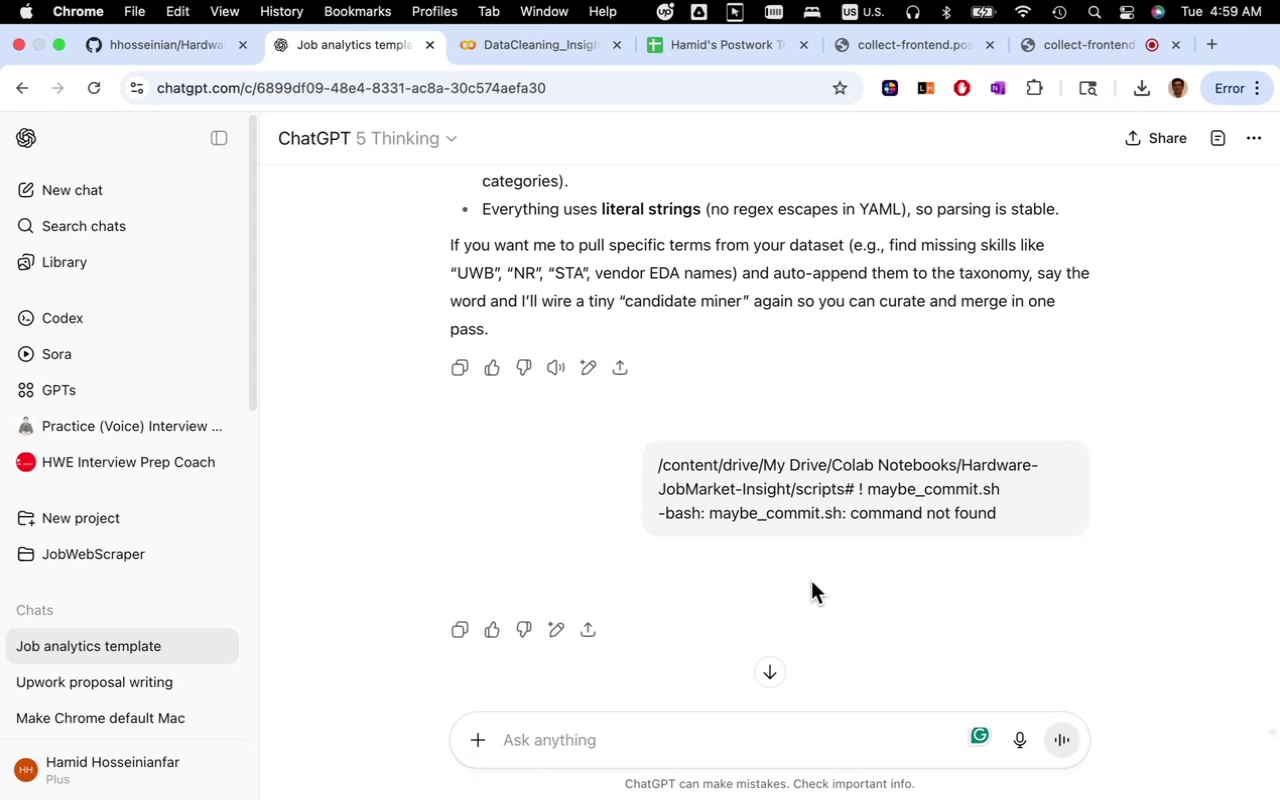 
wait(31.55)
 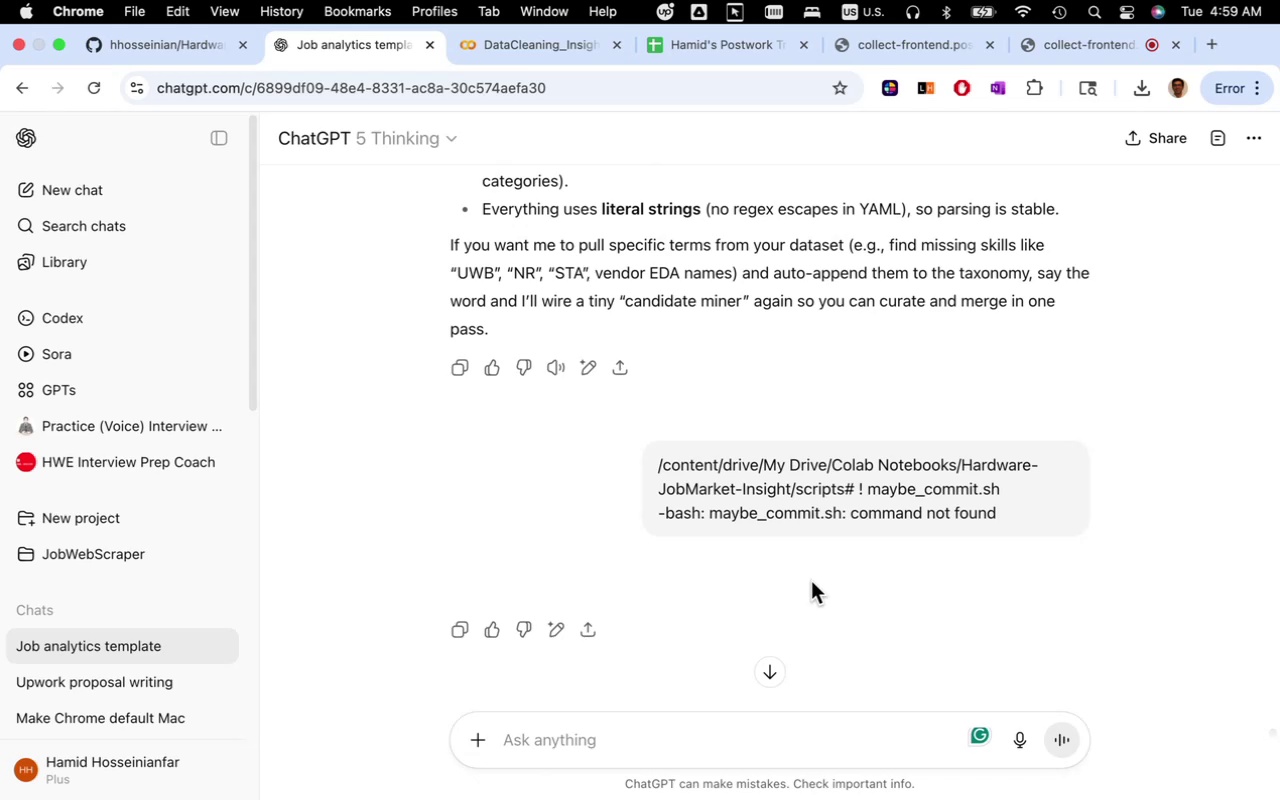 
scroll: coordinate [813, 585], scroll_direction: down, amount: 9.0
 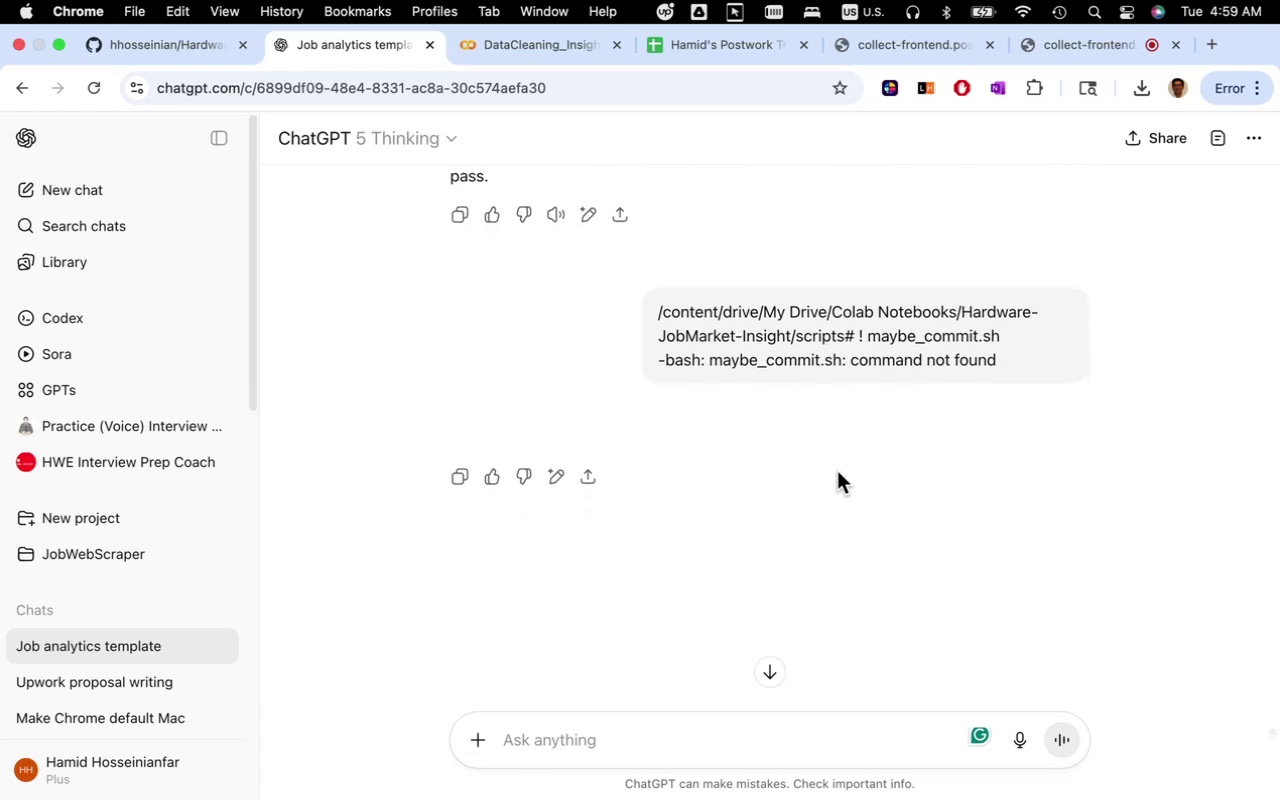 
left_click([837, 470])
 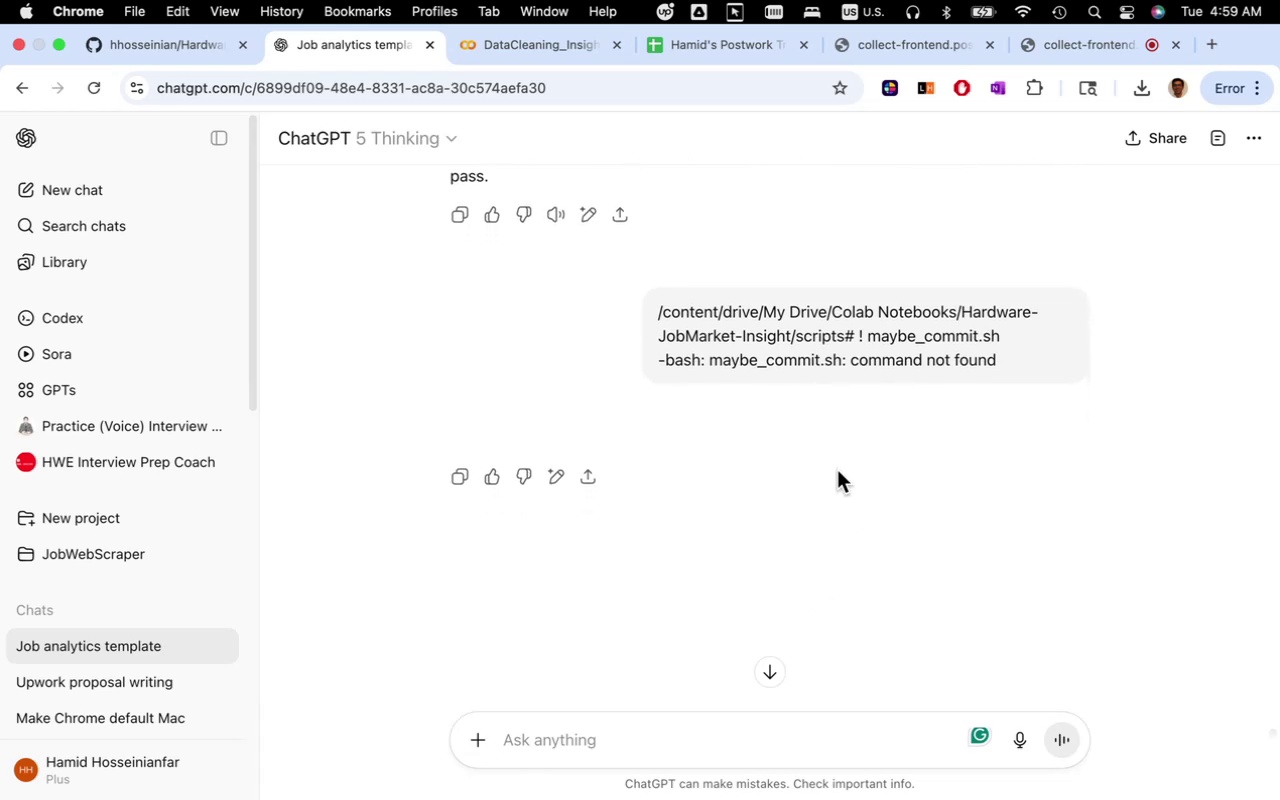 
scroll: coordinate [837, 470], scroll_direction: up, amount: 3.0
 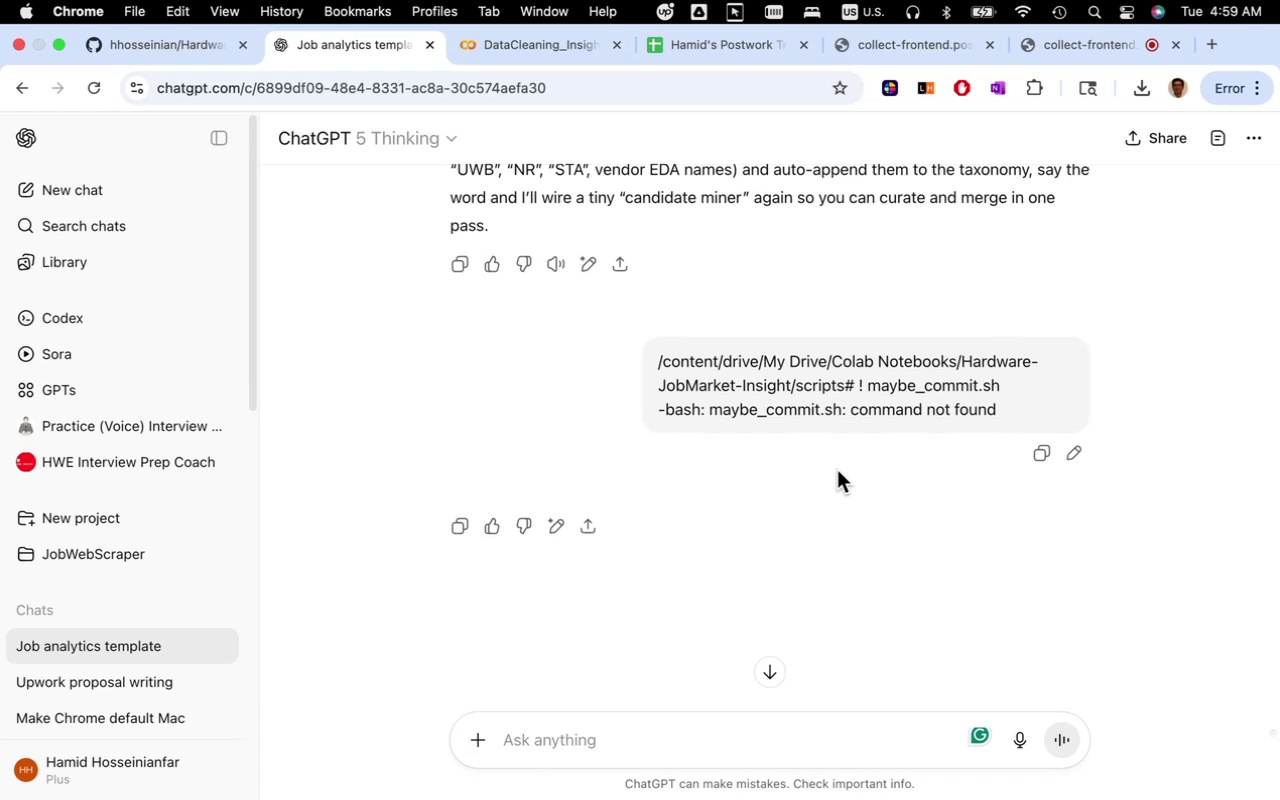 
wait(14.26)
 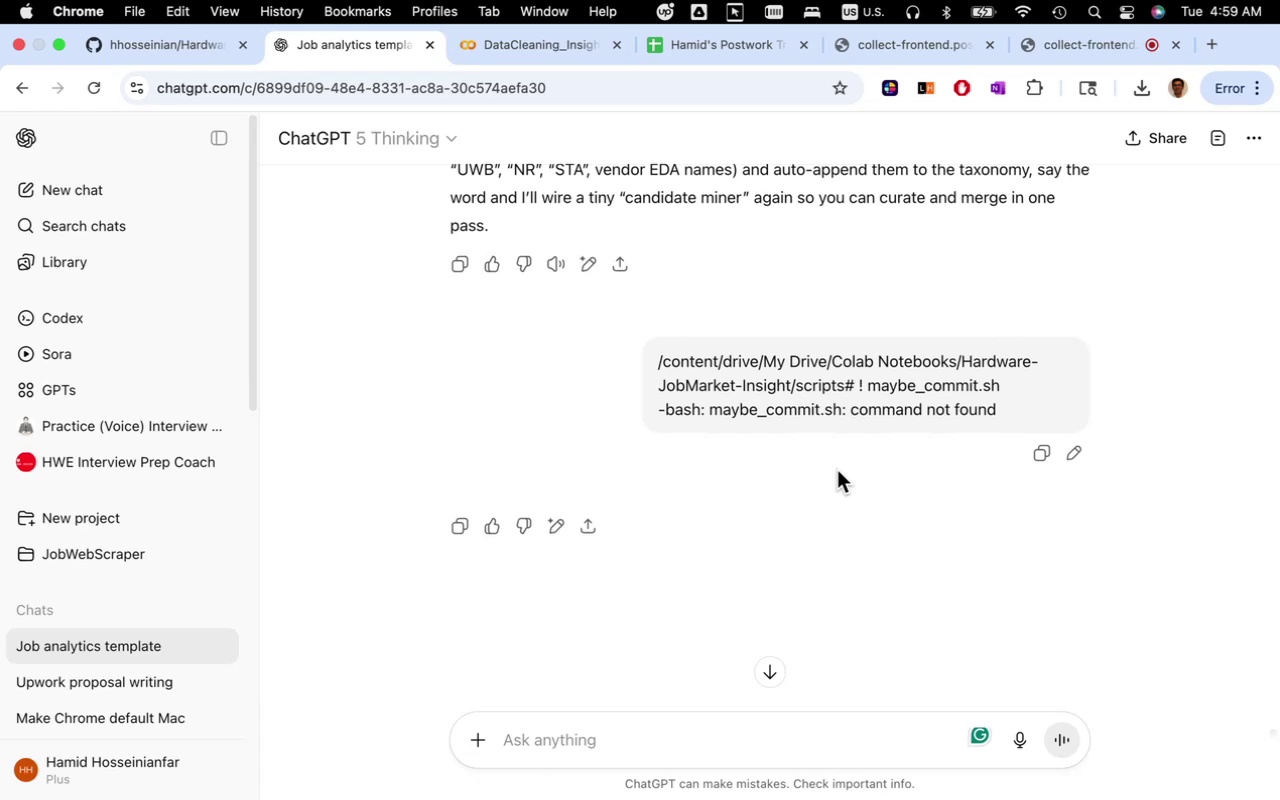 
left_click([1075, 460])
 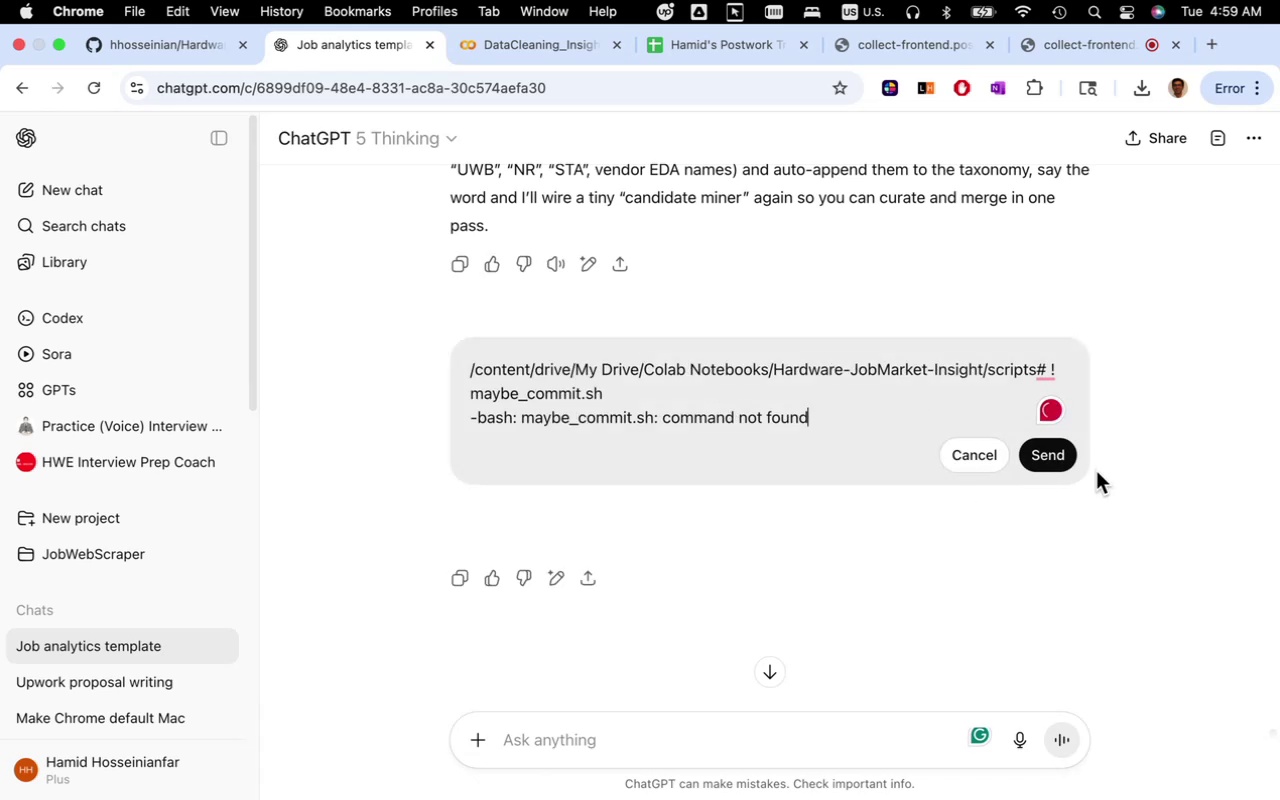 
left_click([1052, 453])
 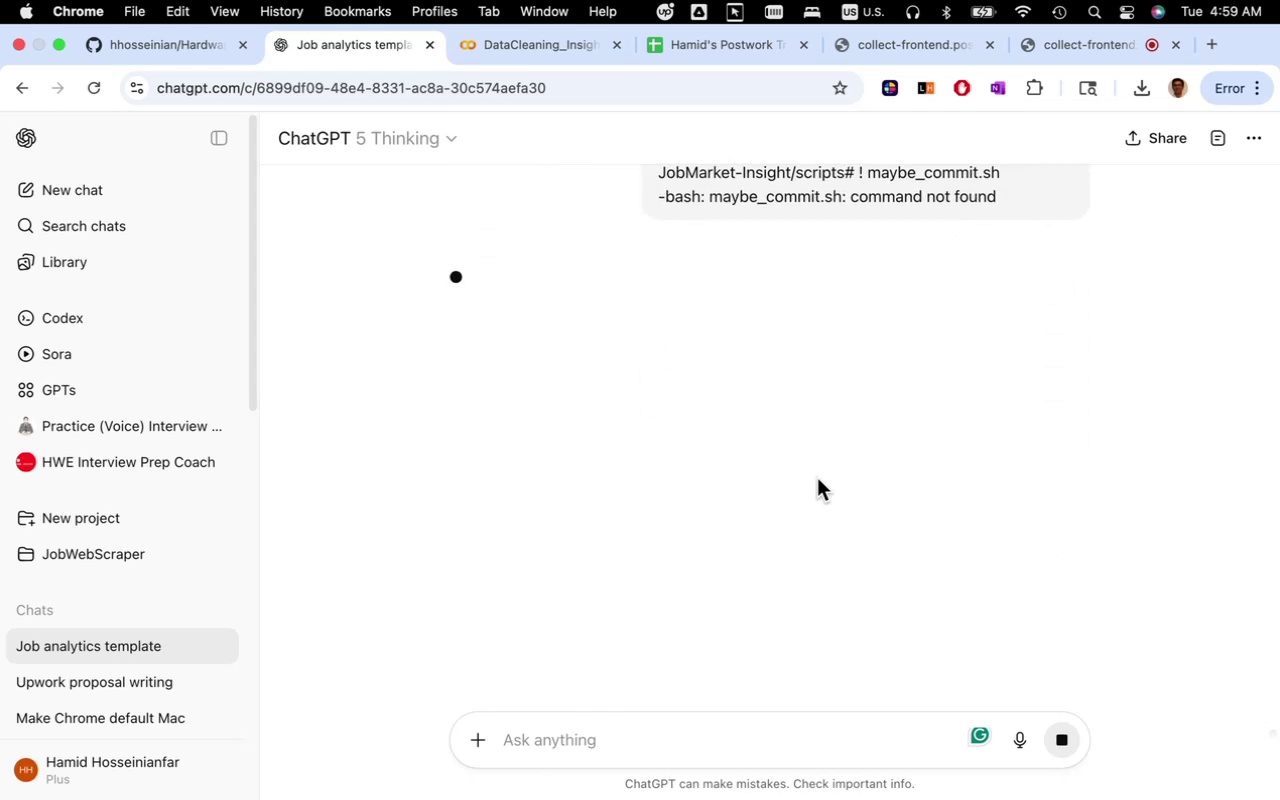 
wait(10.7)
 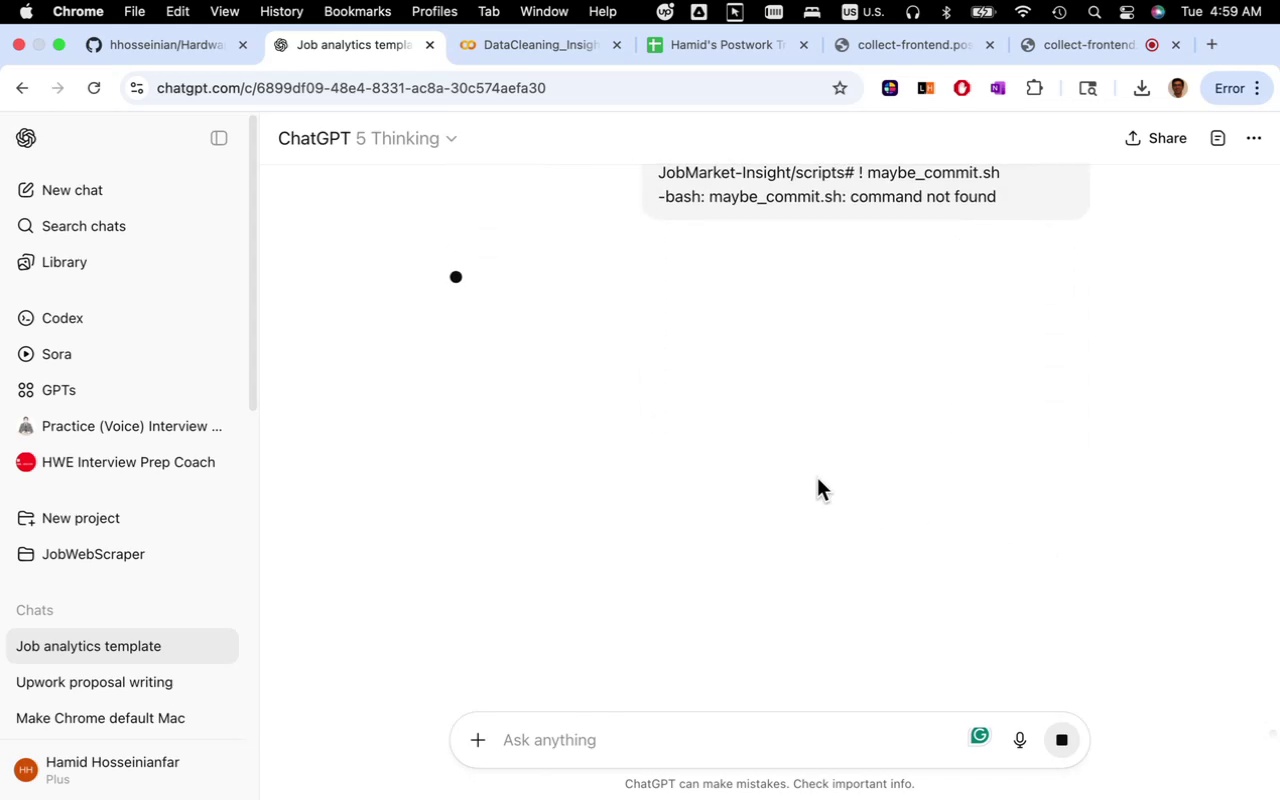 
left_click([531, 304])
 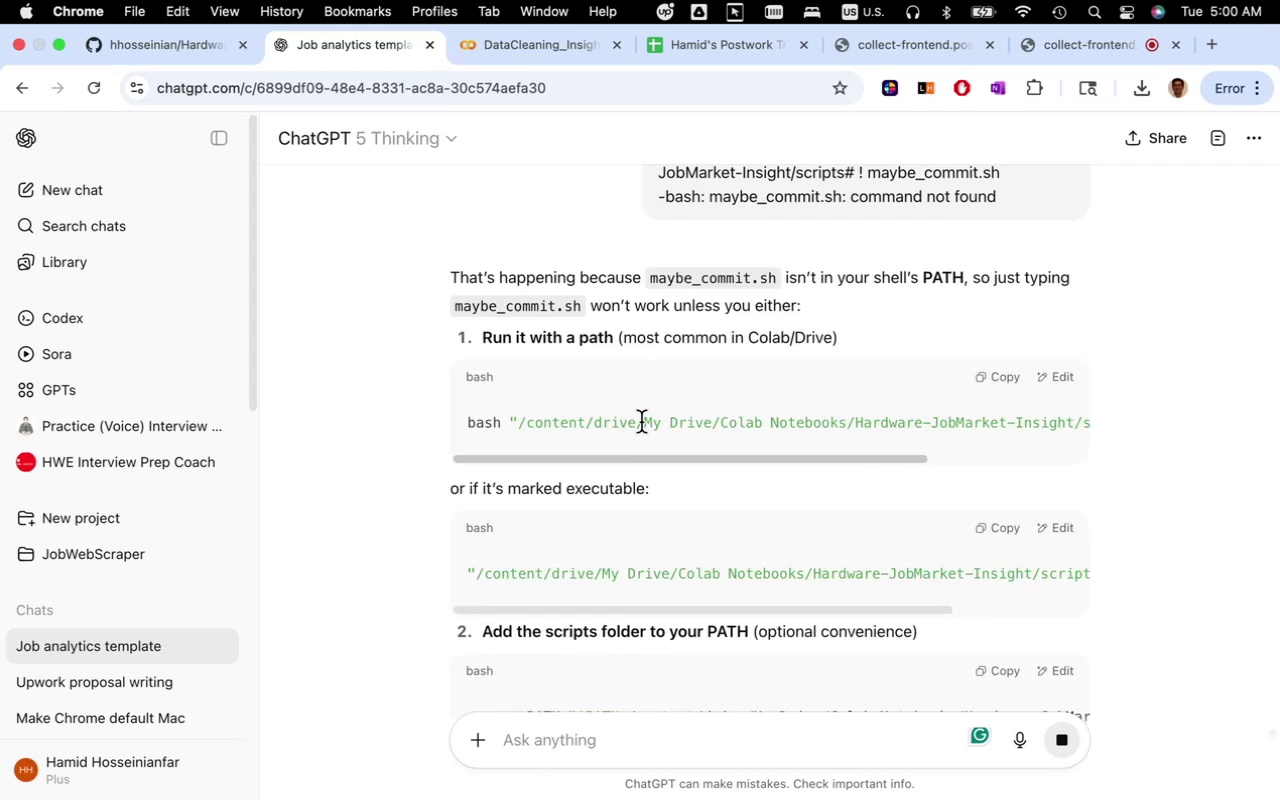 
wait(16.09)
 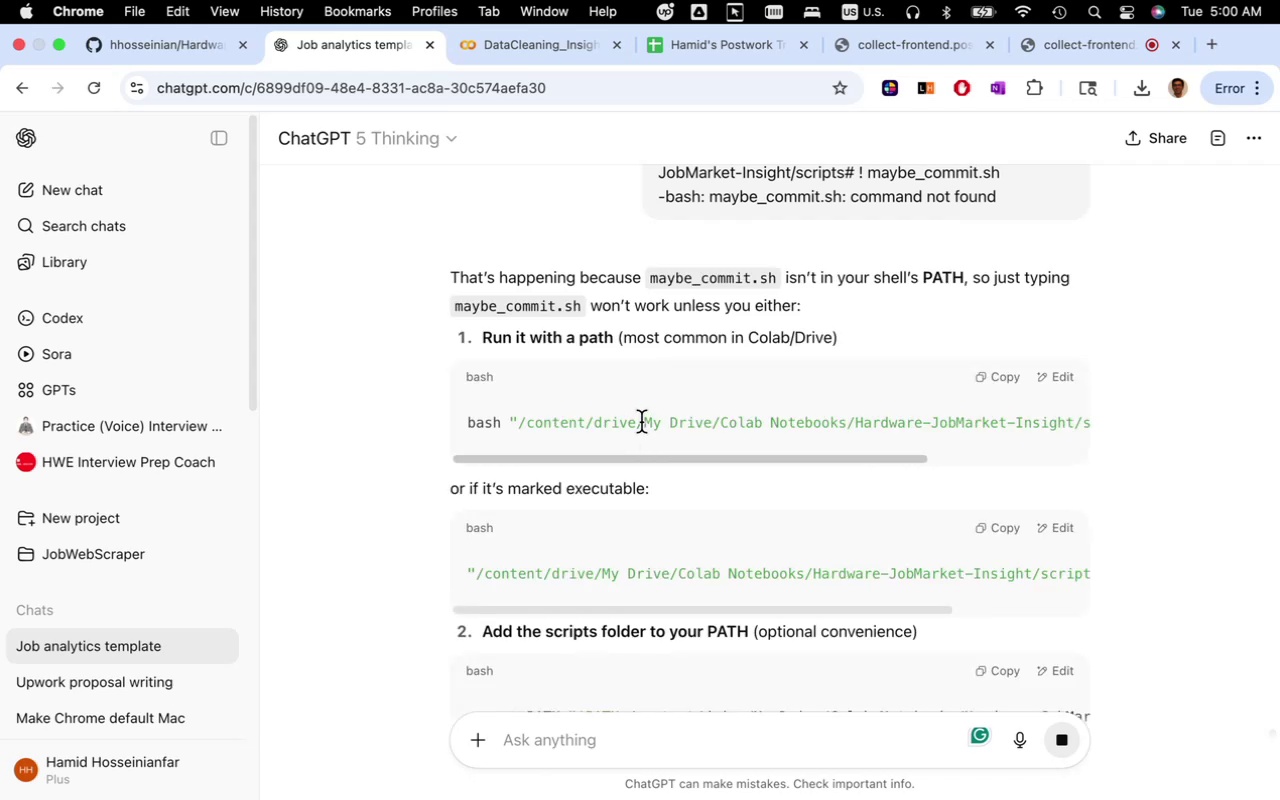 
scroll: coordinate [629, 416], scroll_direction: down, amount: 5.0
 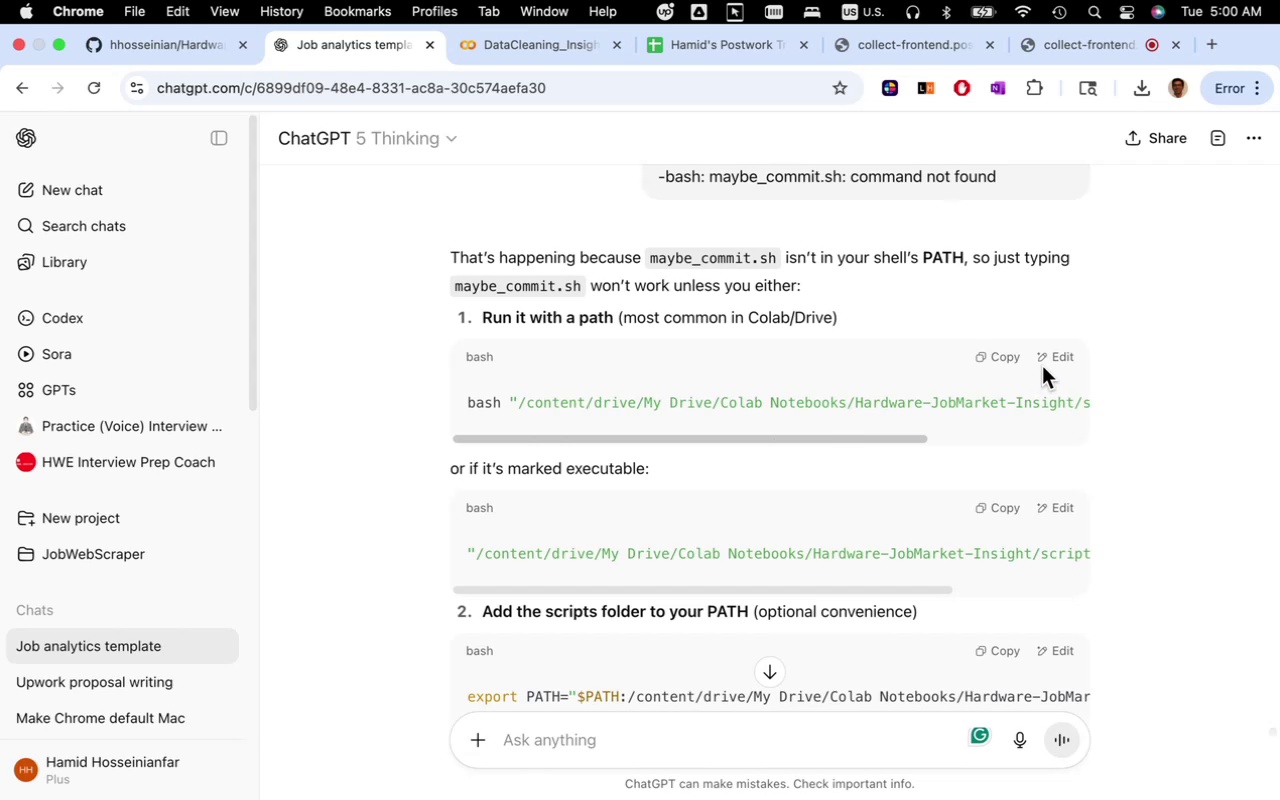 
left_click([997, 356])
 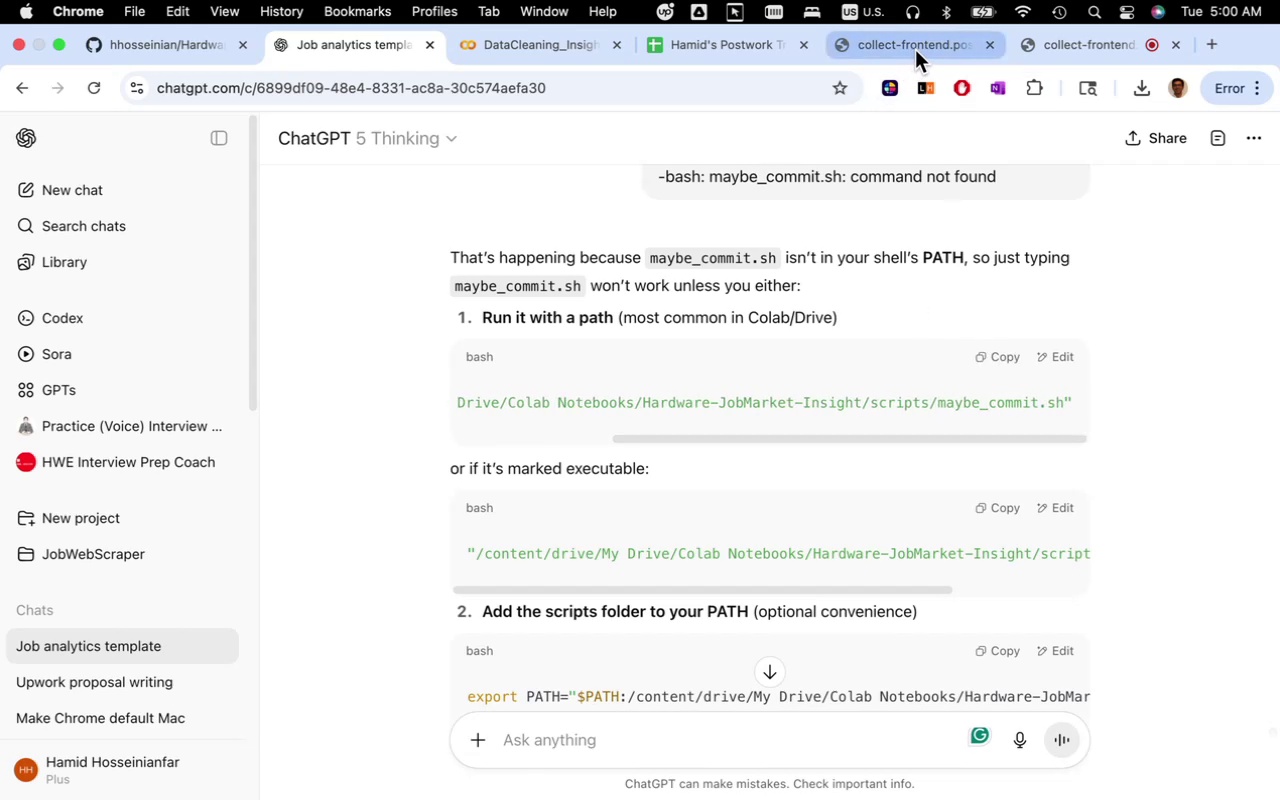 
wait(6.57)
 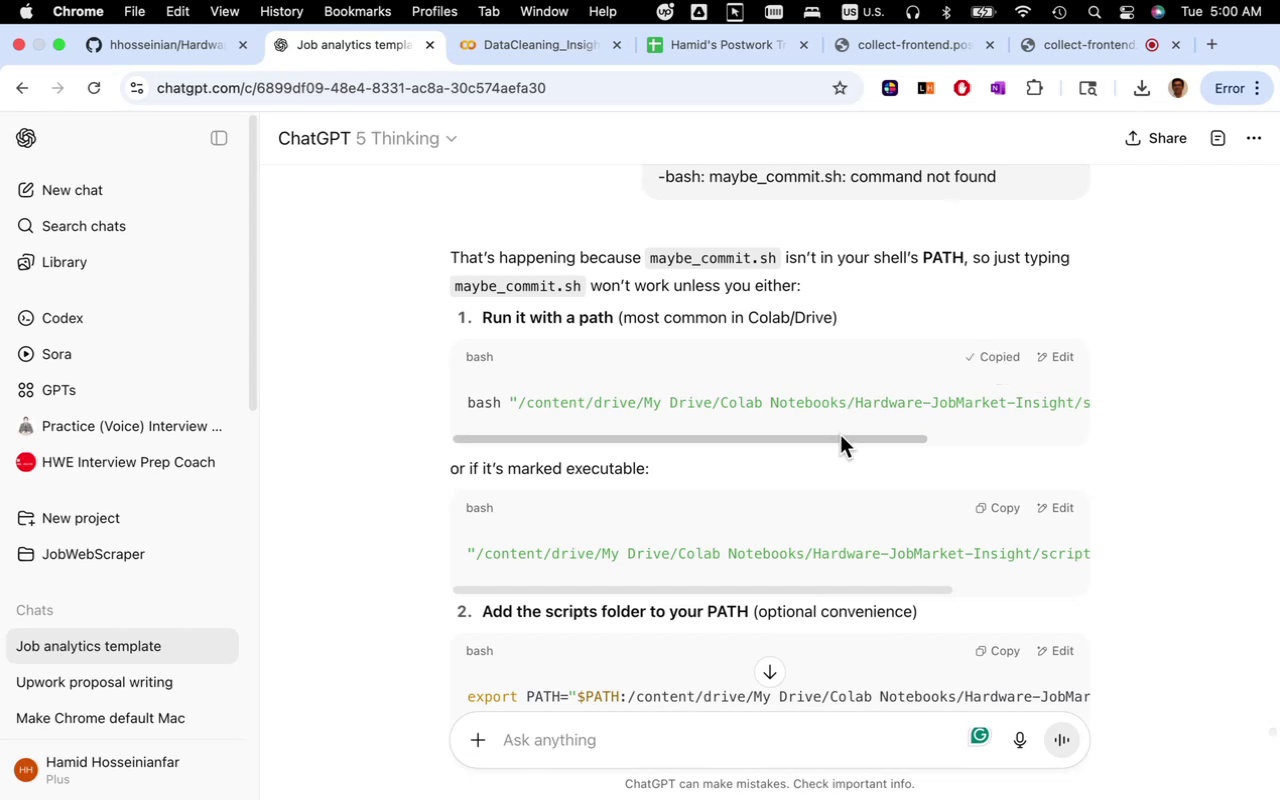 
left_click([551, 32])
 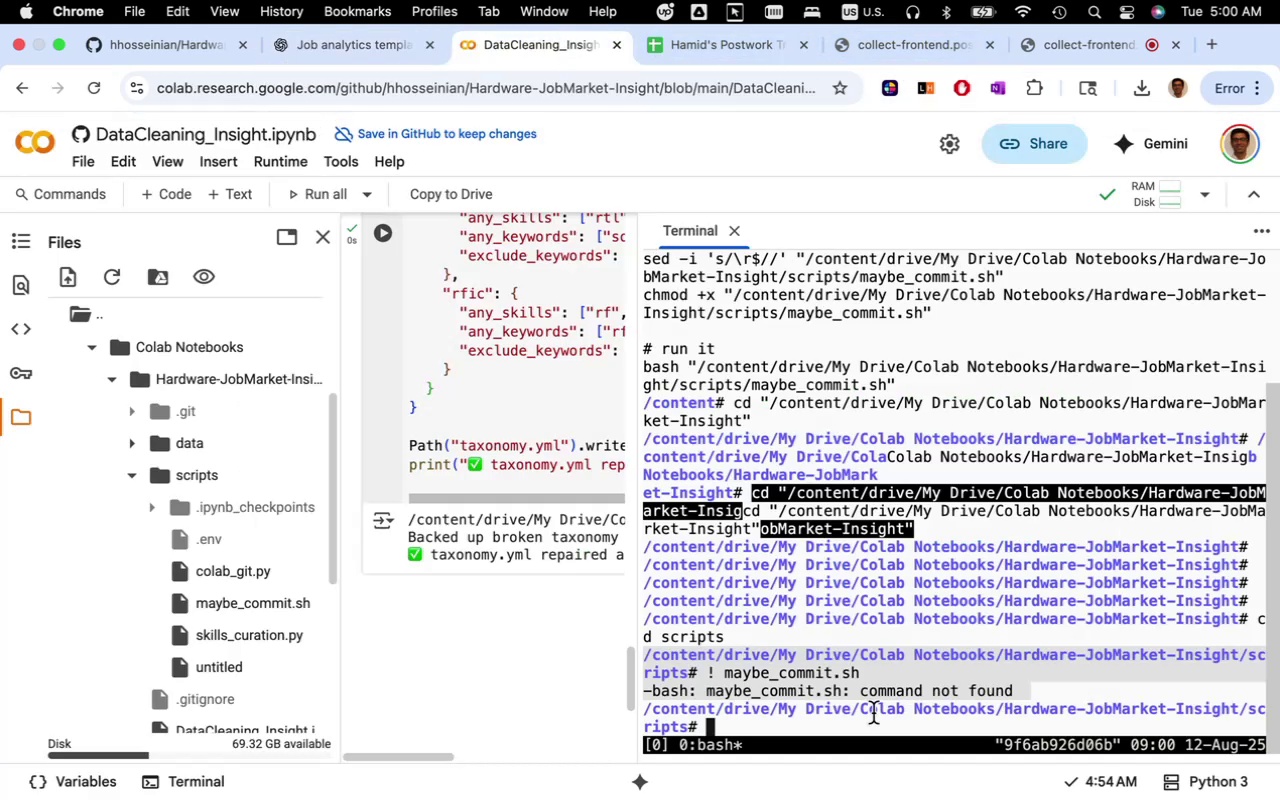 
left_click([873, 712])
 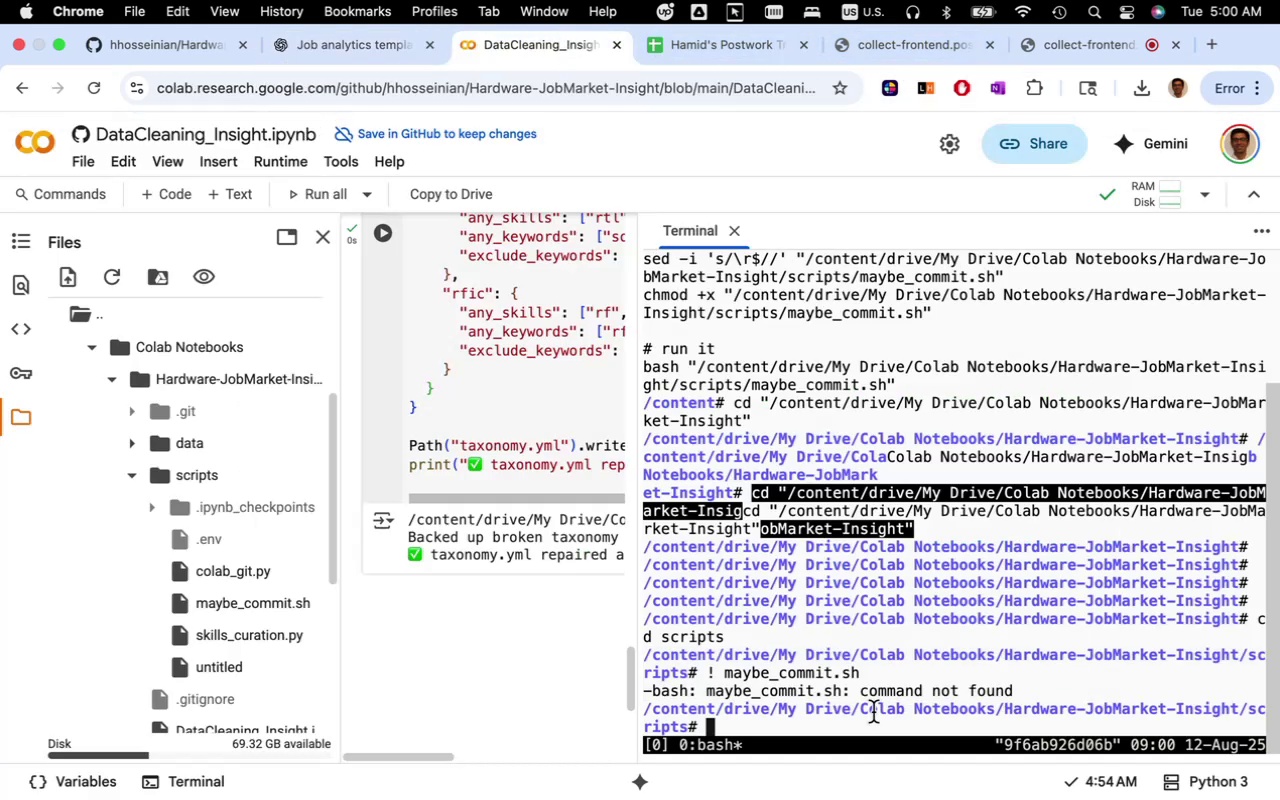 
hold_key(key=CommandLeft, duration=0.48)
 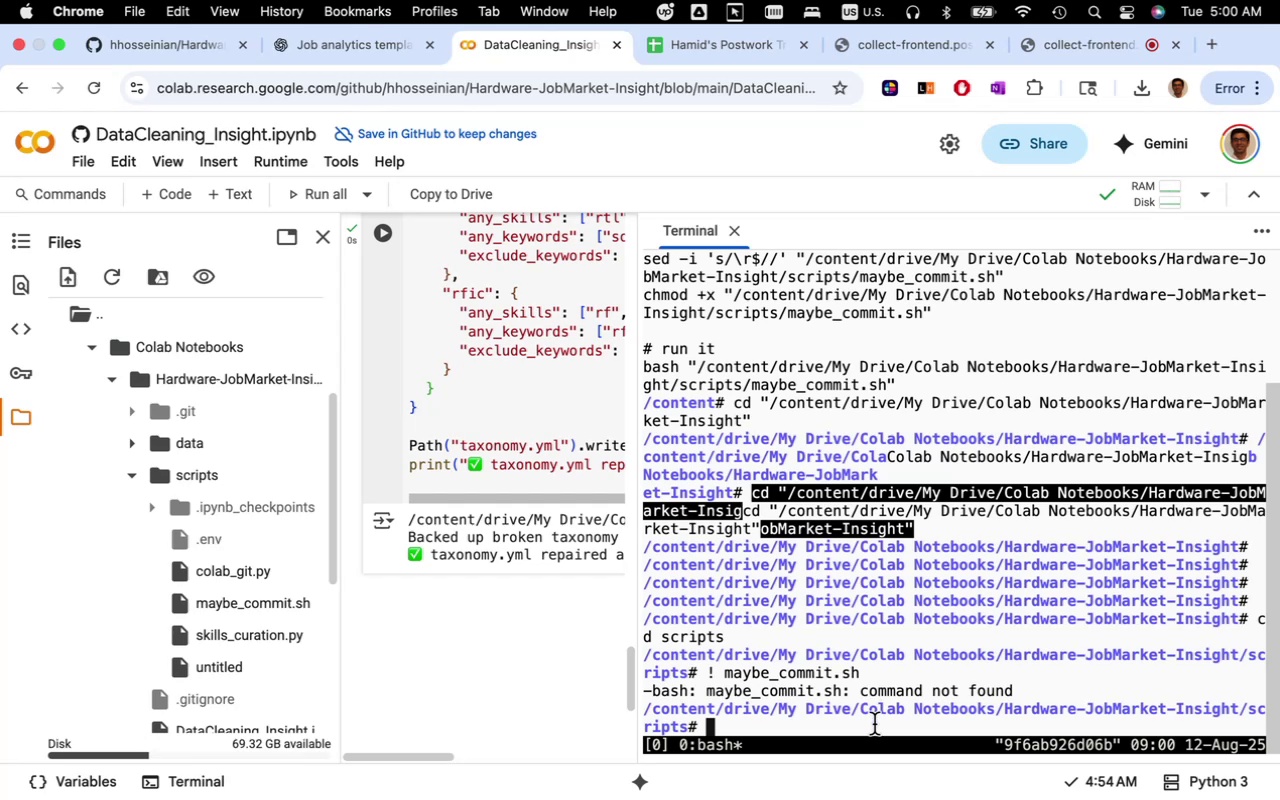 
left_click([874, 724])
 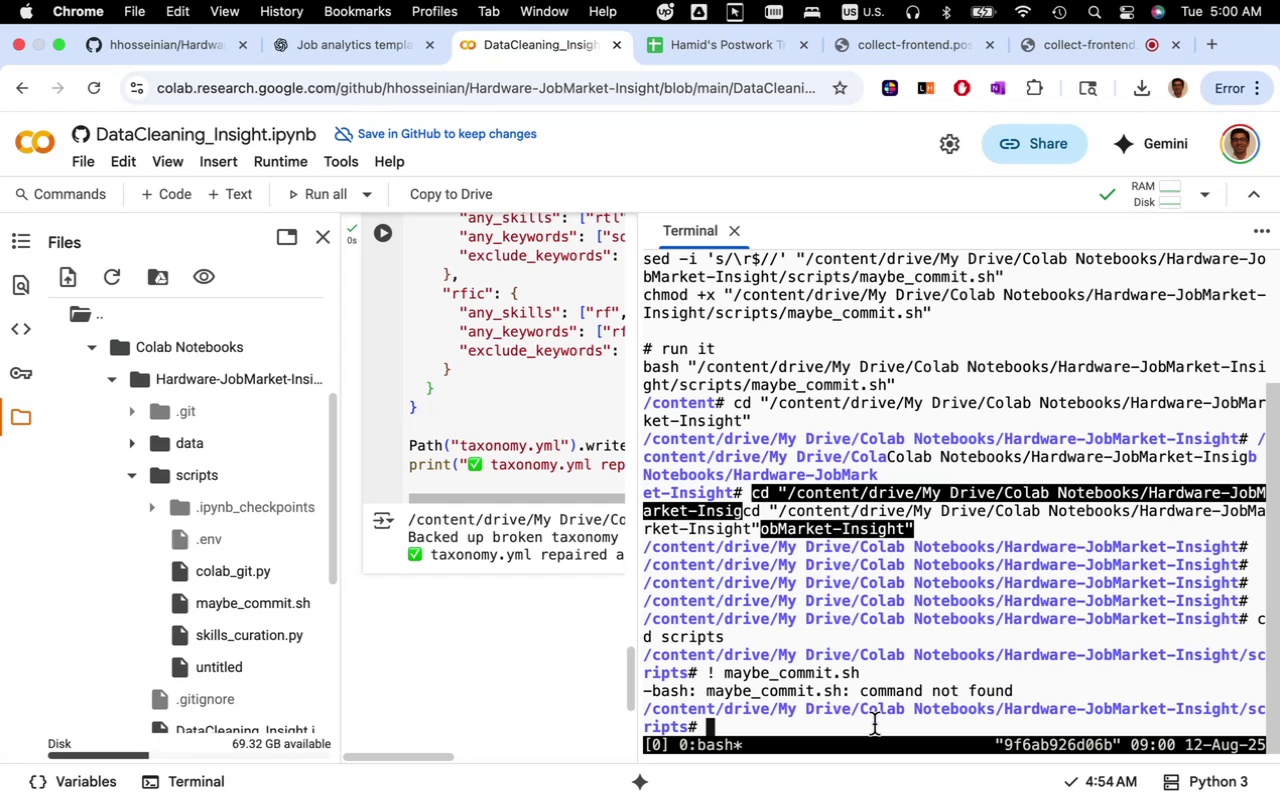 
key(Meta+V)
 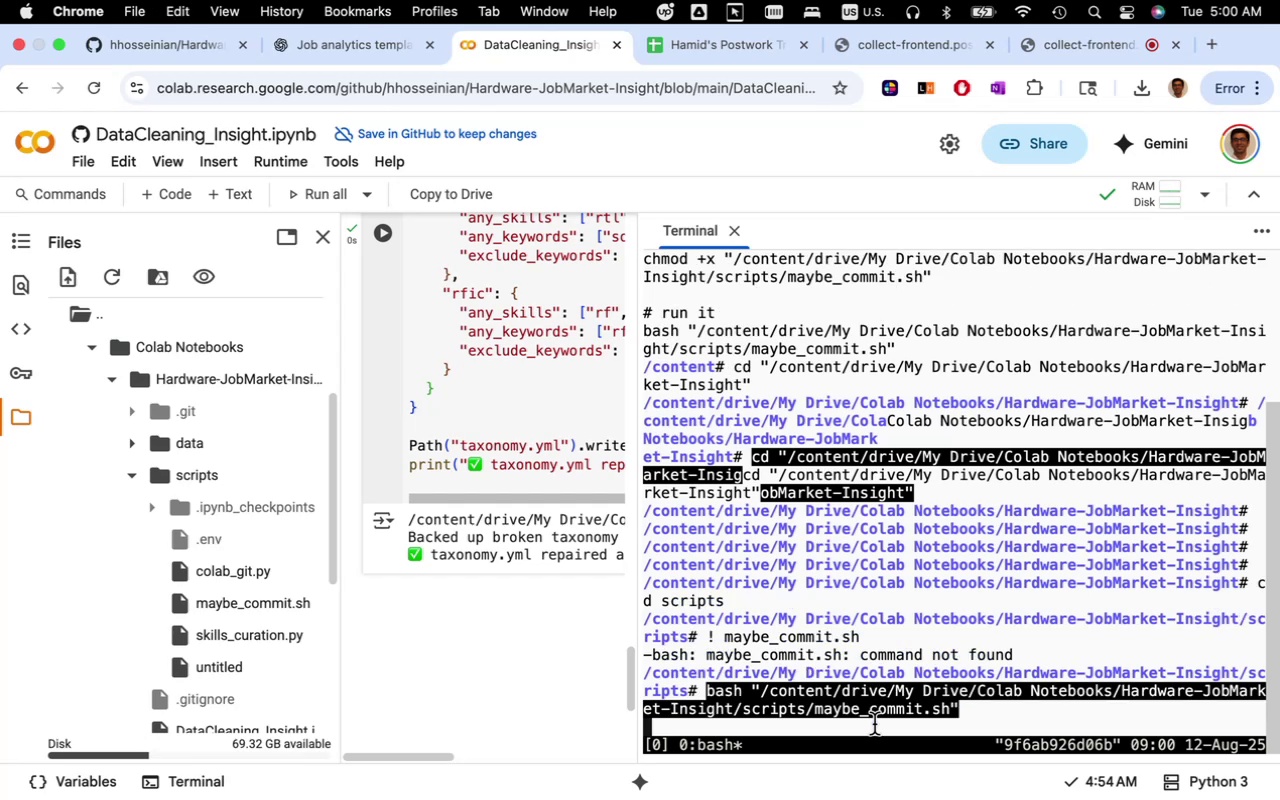 
key(Enter)
 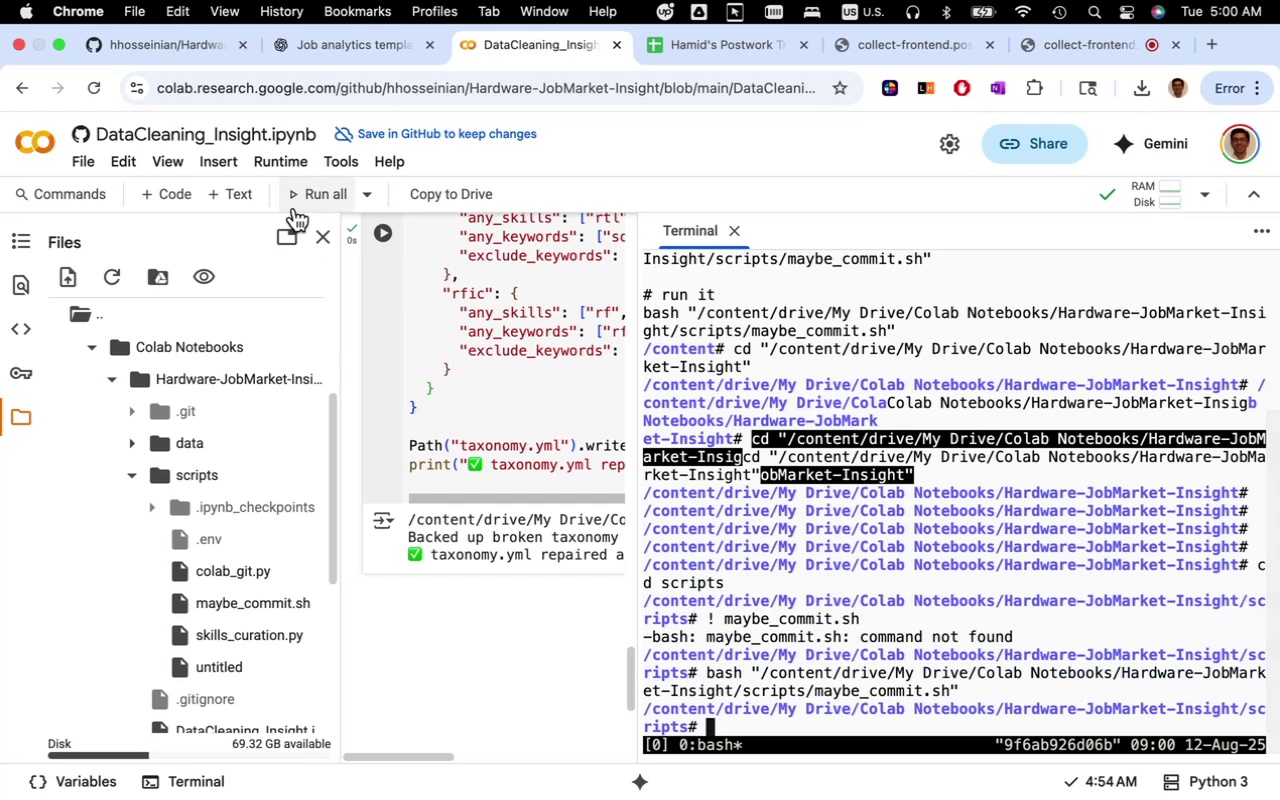 
left_click([203, 52])
 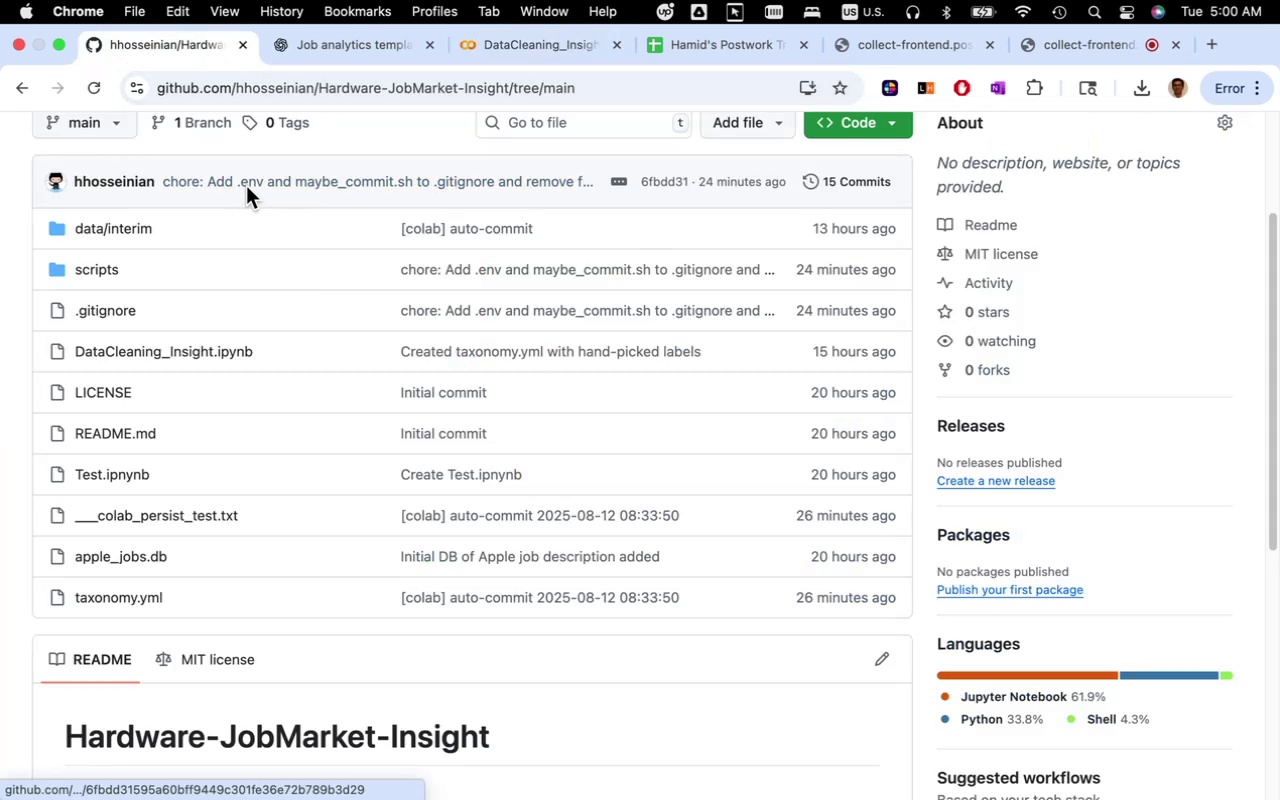 
scroll: coordinate [280, 348], scroll_direction: up, amount: 5.0
 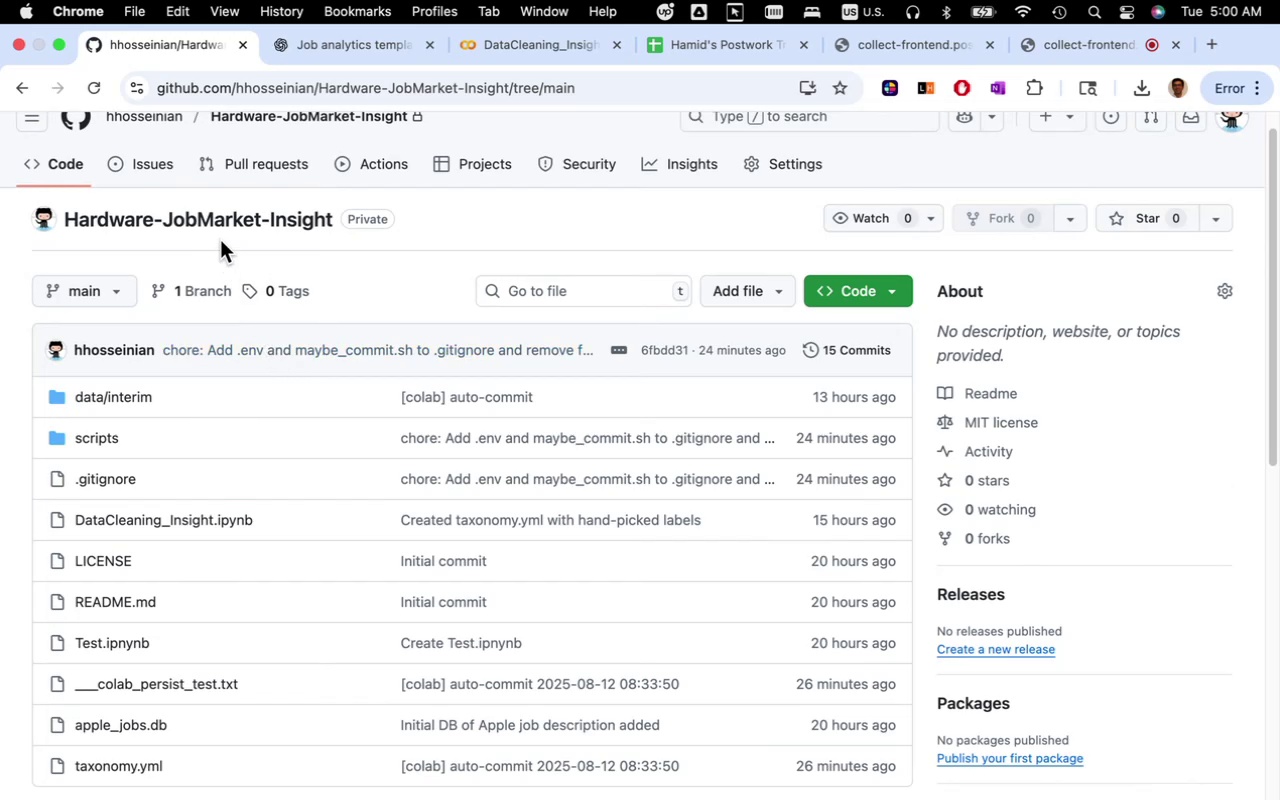 
left_click([233, 217])
 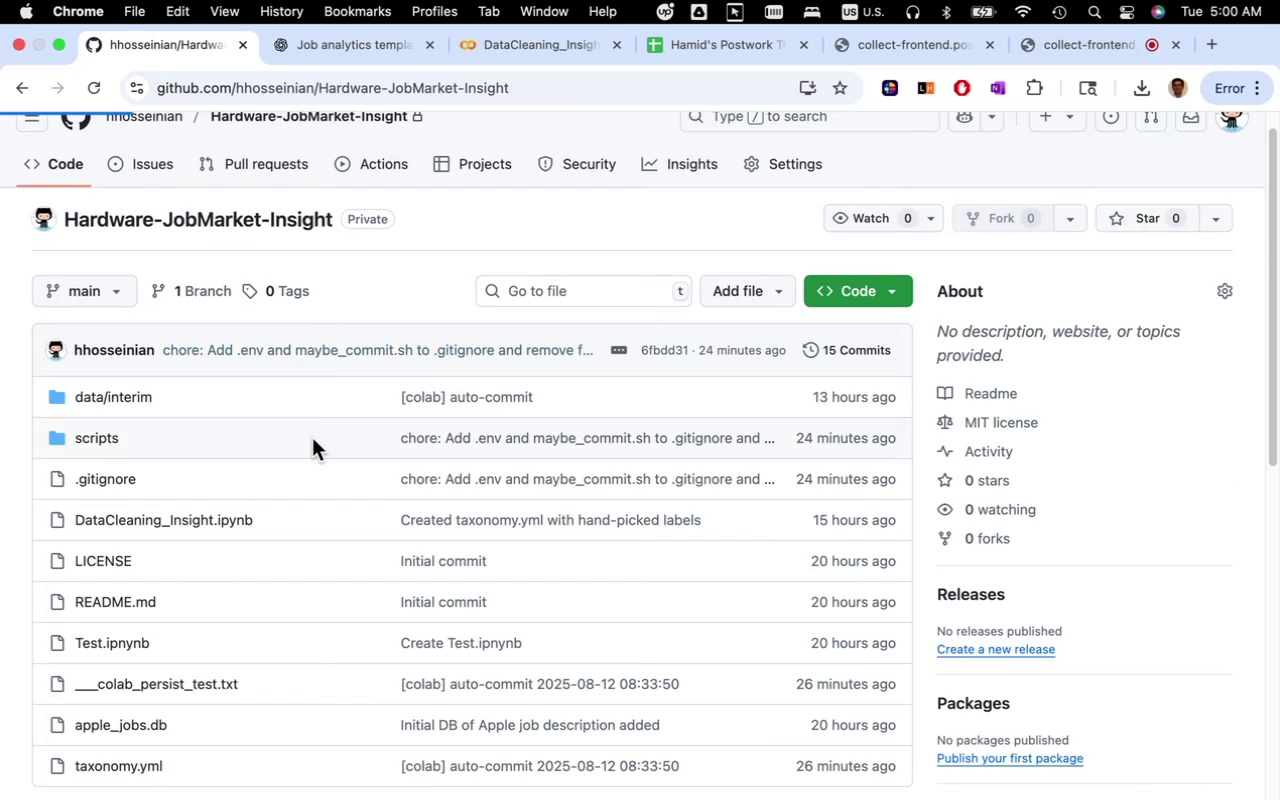 
scroll: coordinate [324, 449], scroll_direction: down, amount: 5.0
 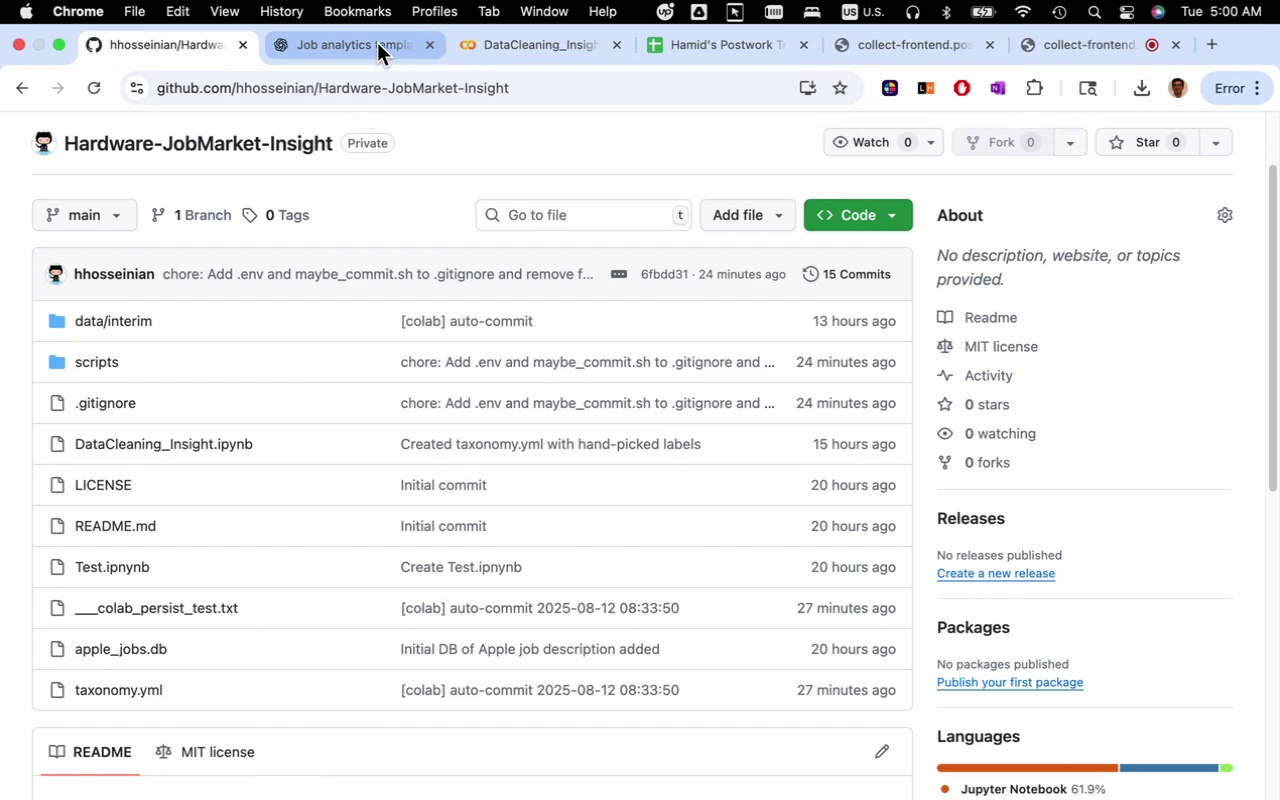 
wait(6.57)
 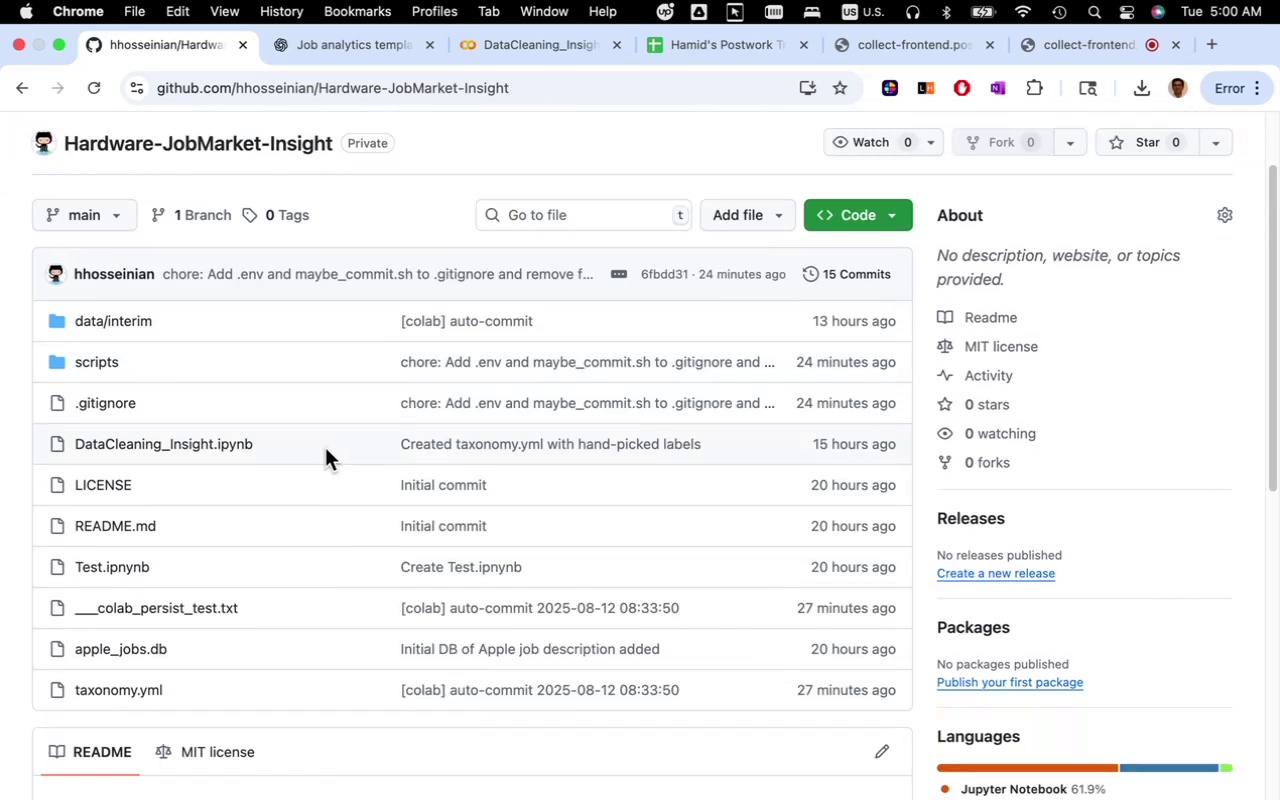 
left_click([354, 40])
 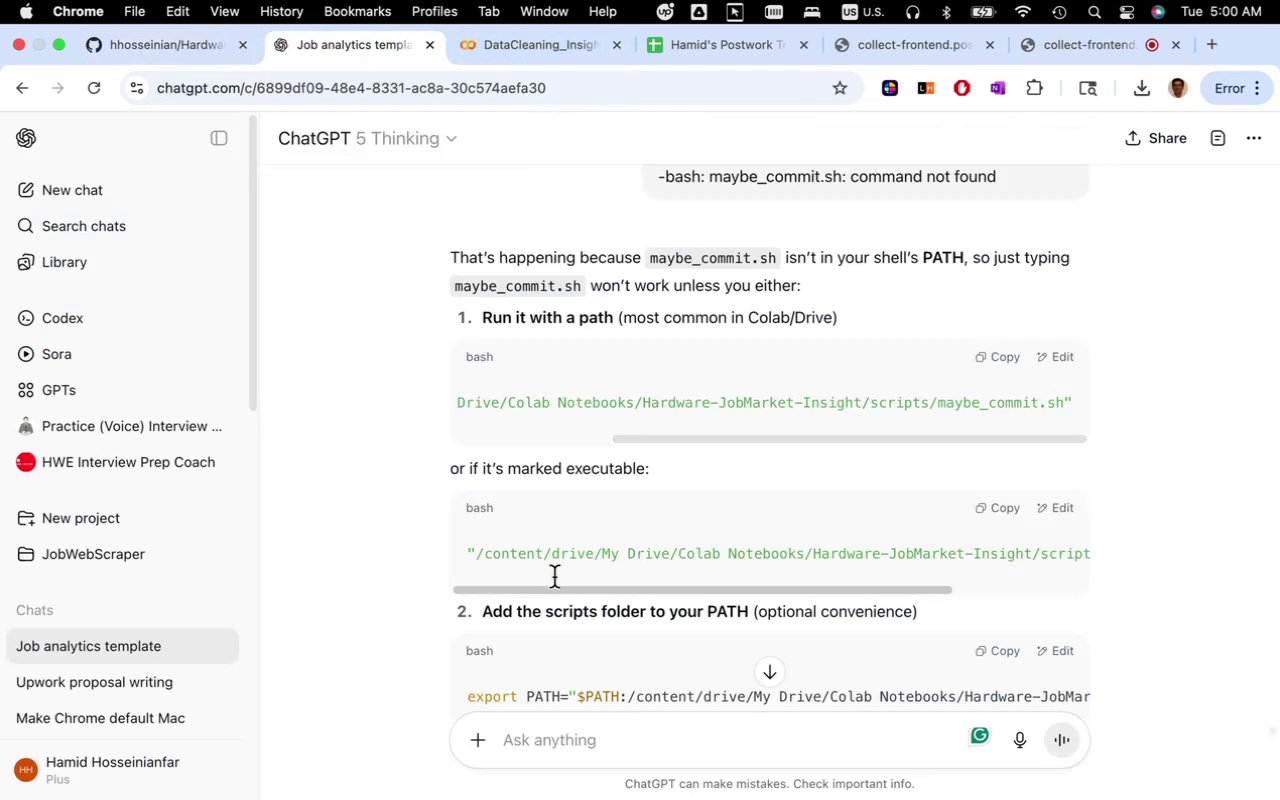 
scroll: coordinate [474, 498], scroll_direction: down, amount: 7.0
 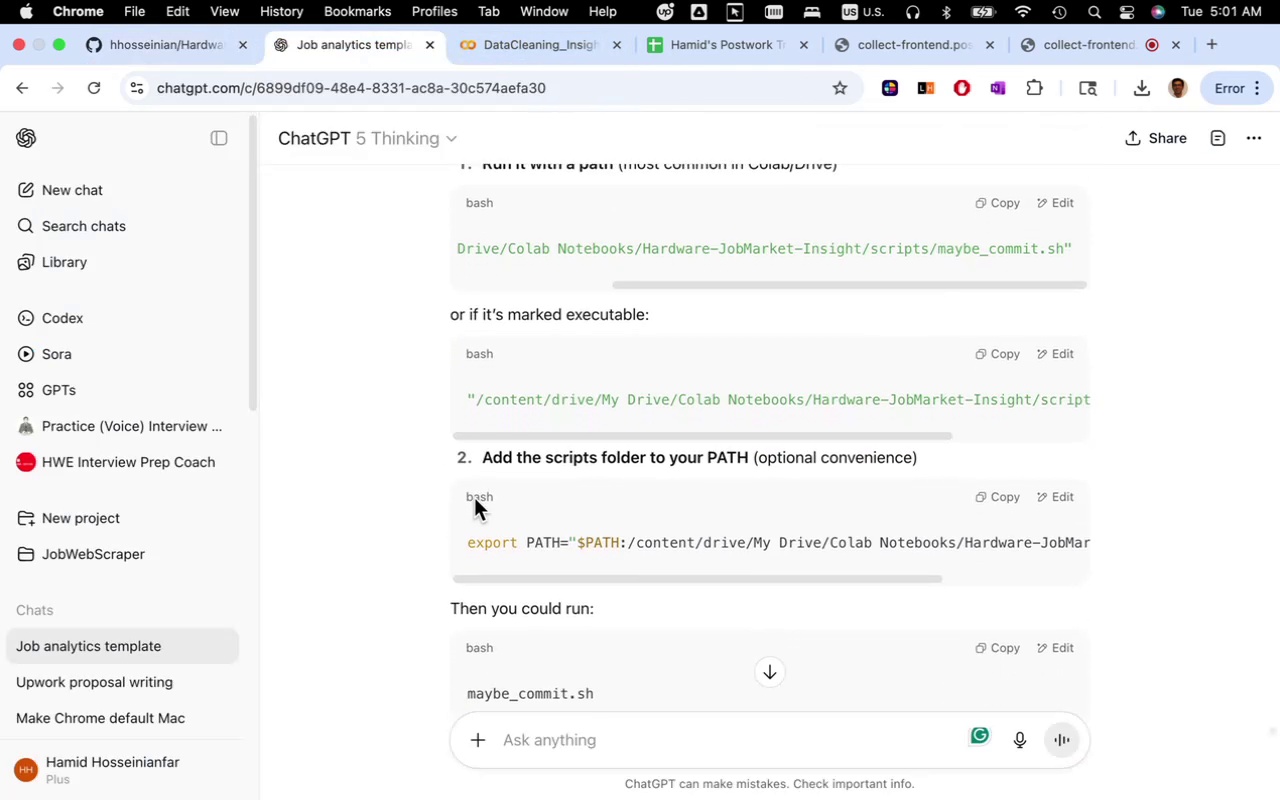 
wait(5.07)
 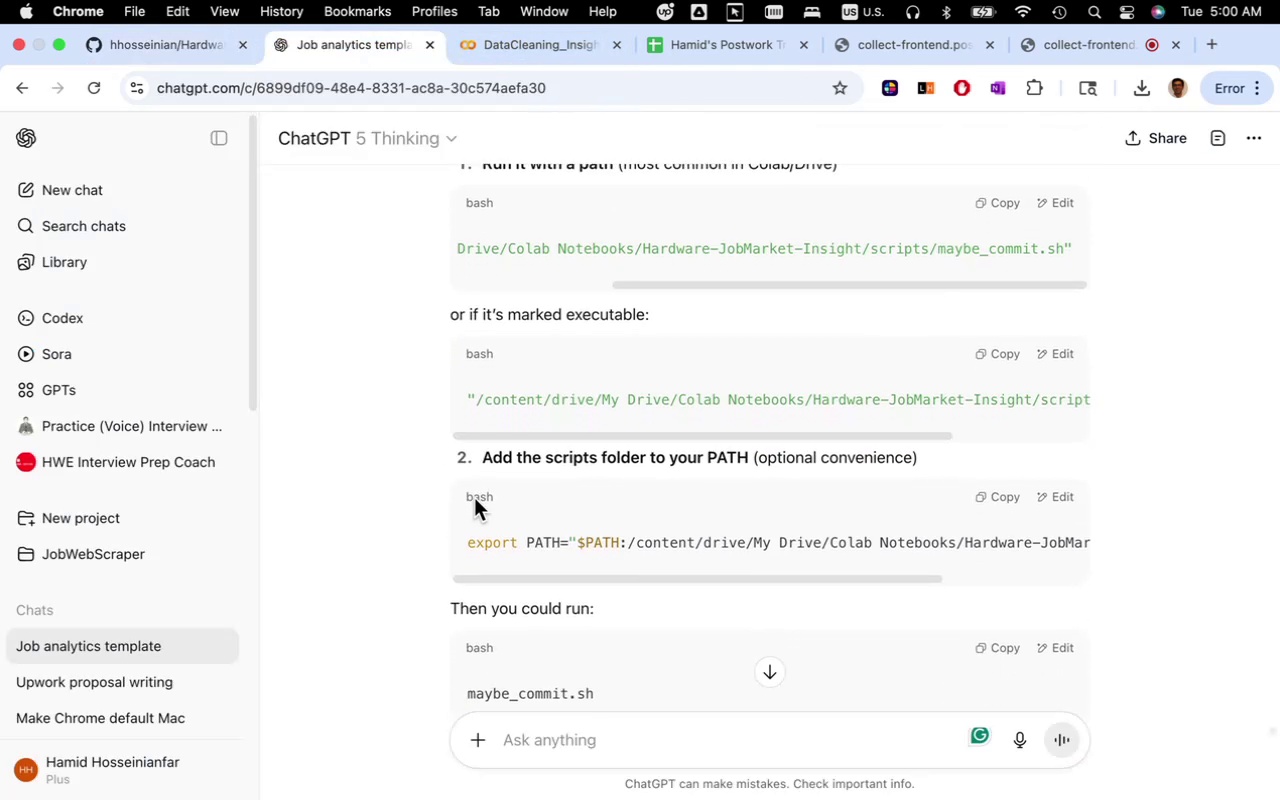 
scroll: coordinate [474, 498], scroll_direction: down, amount: 5.0
 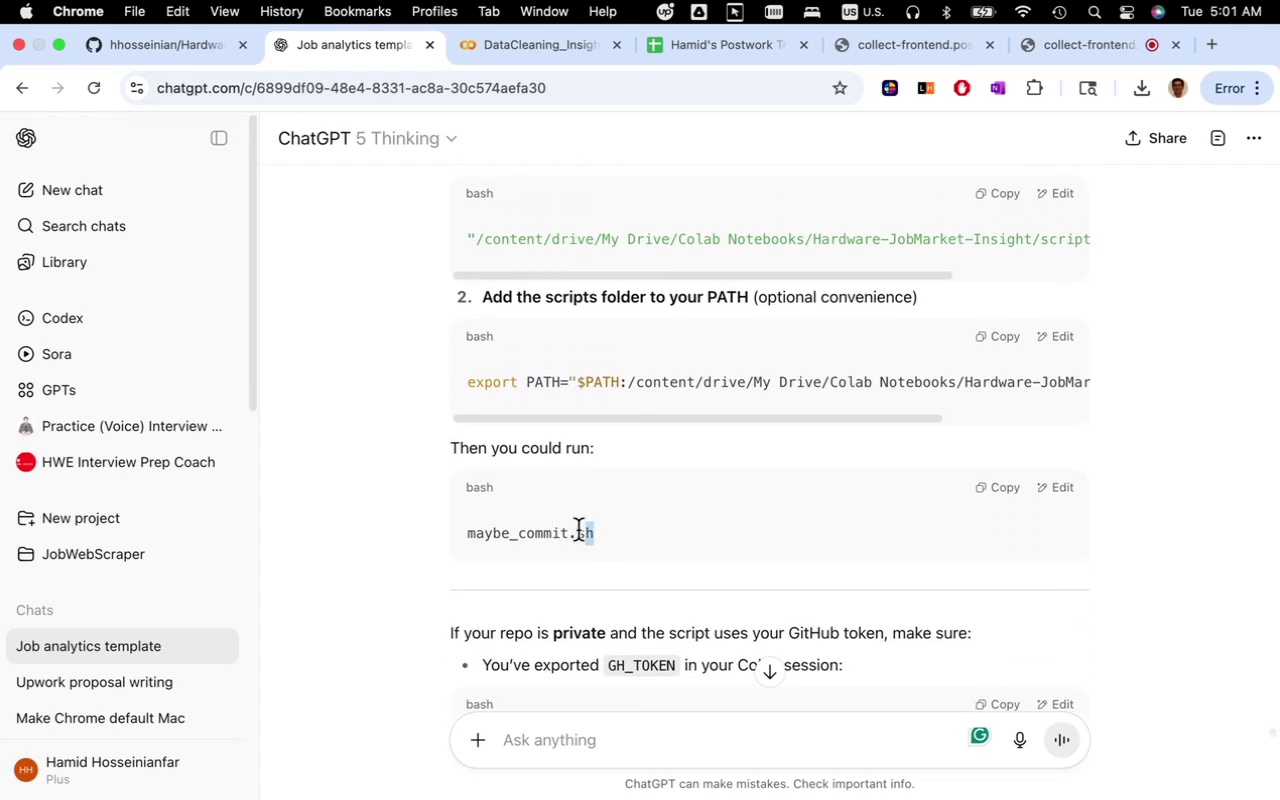 
key(Meta+C)
 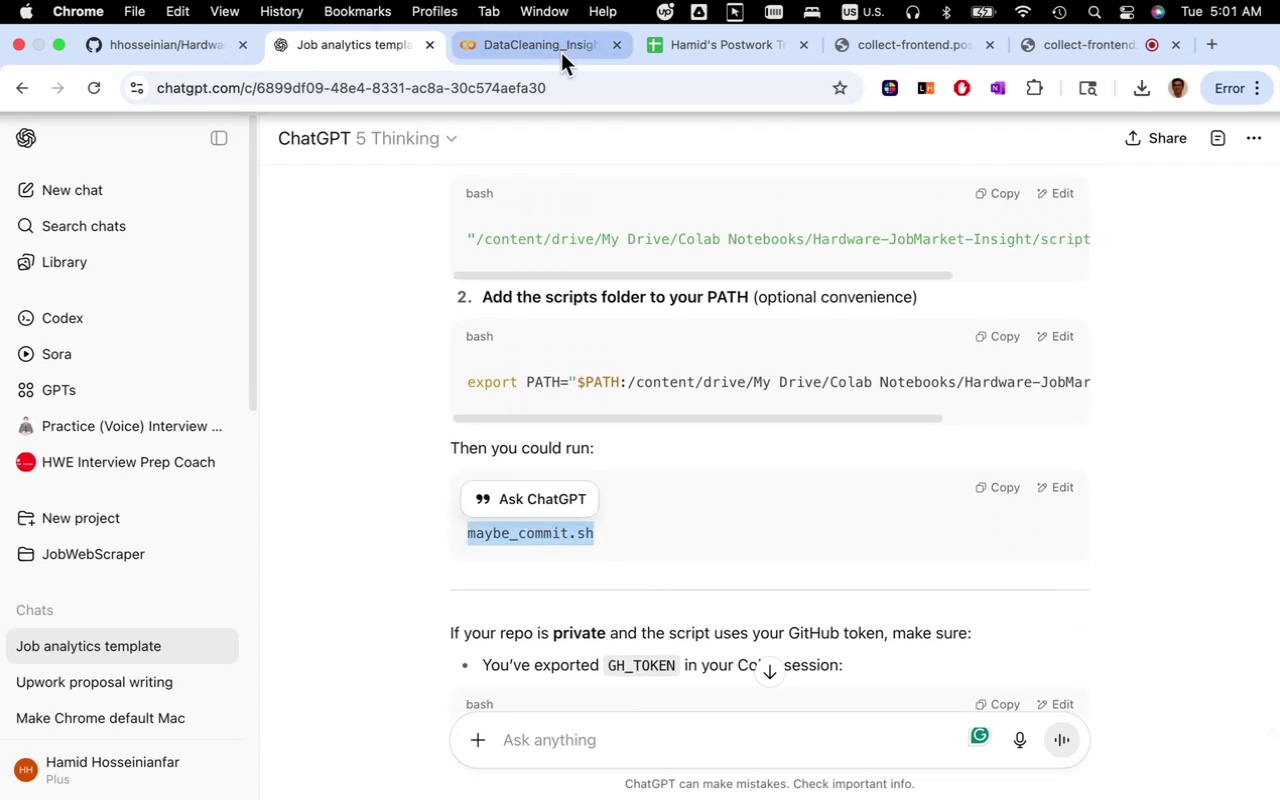 
left_click([561, 53])
 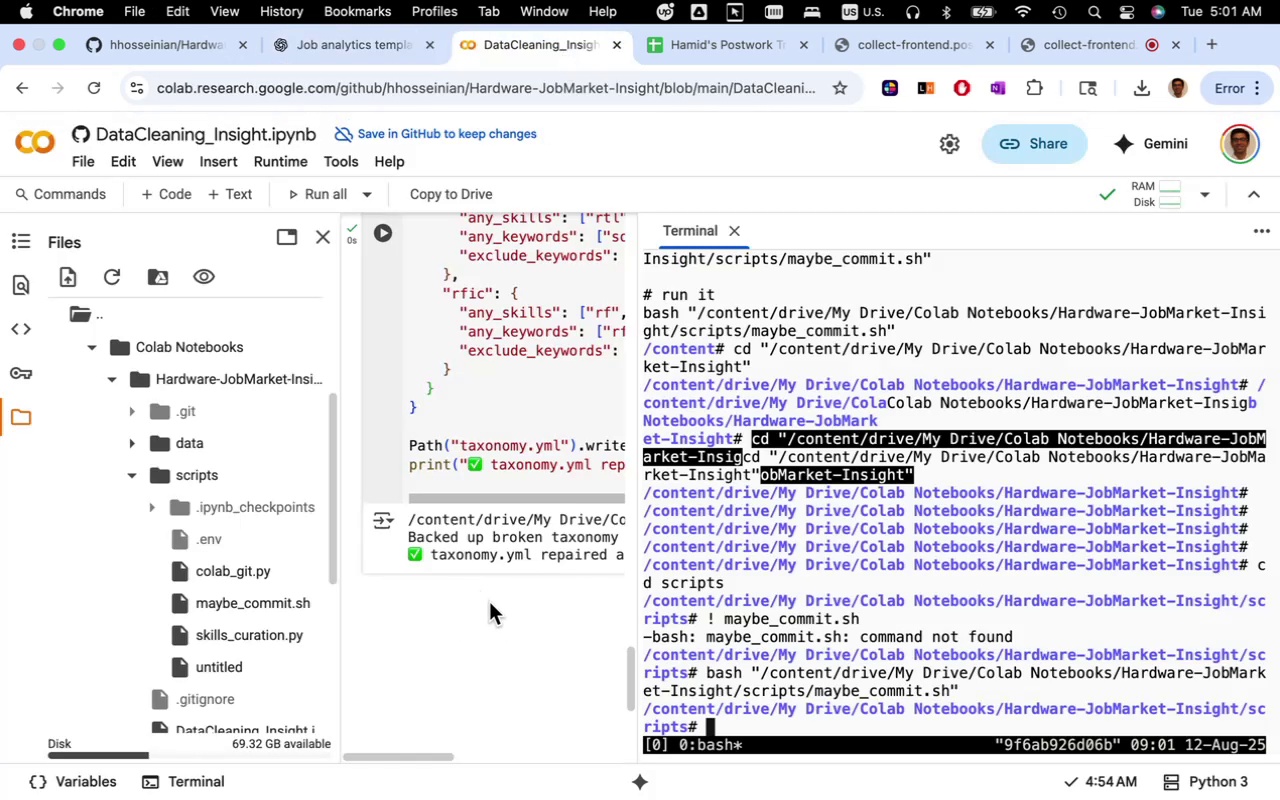 
left_click([496, 609])
 